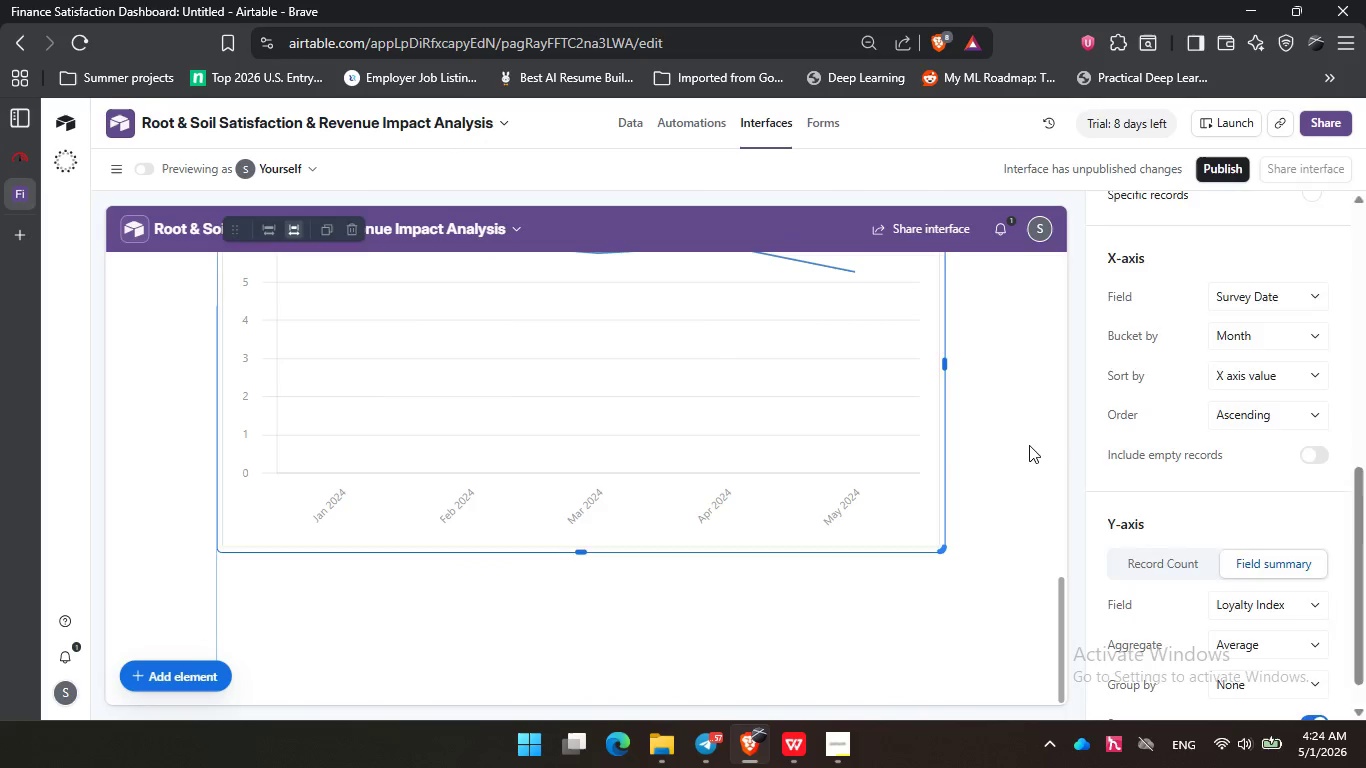 
left_click([1029, 445])
 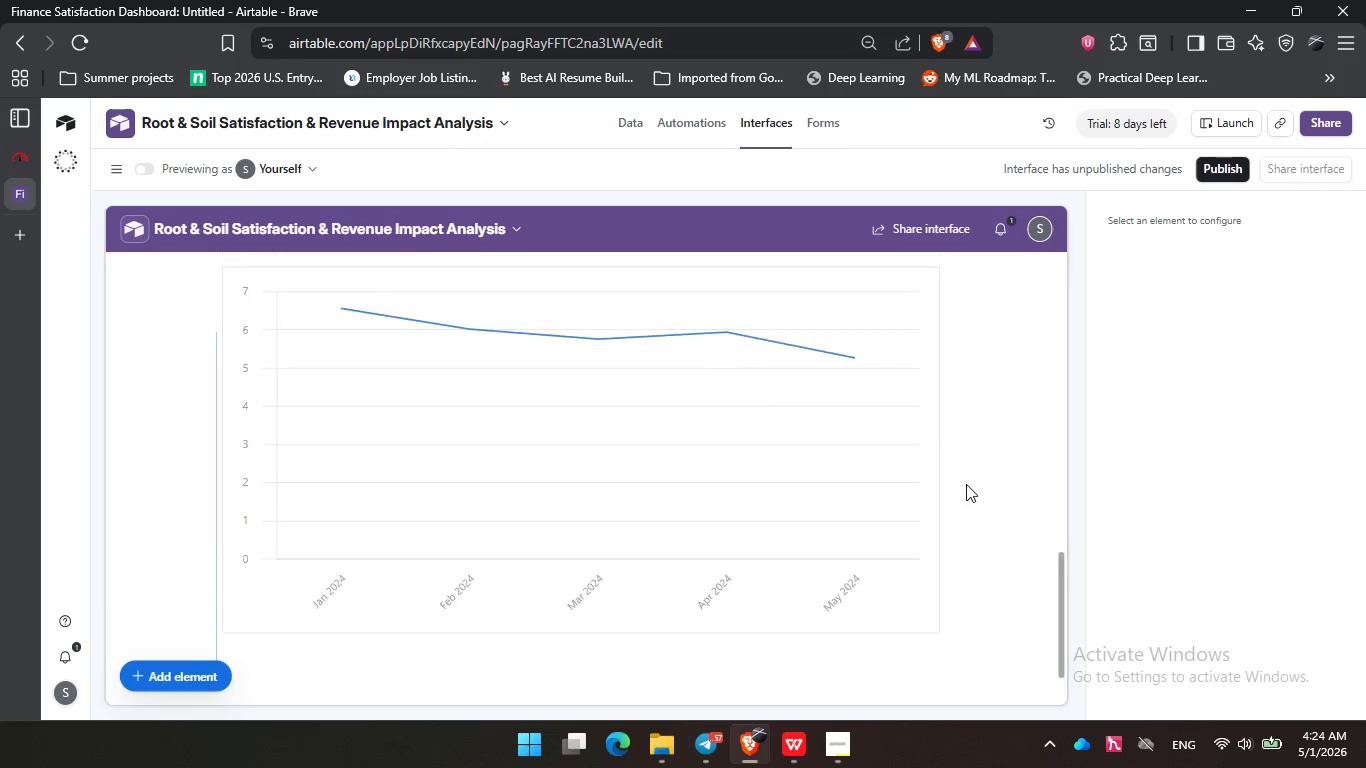 
left_click([617, 511])
 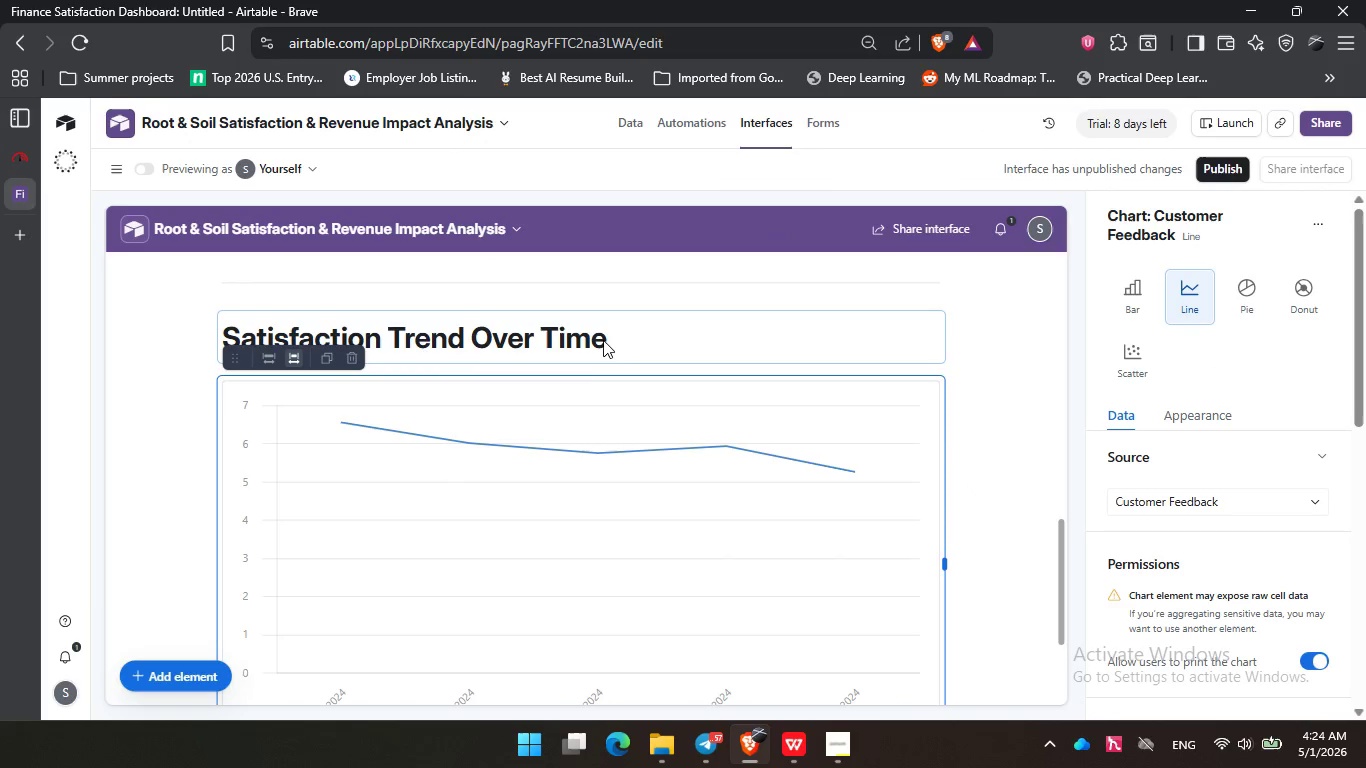 
scroll: coordinate [966, 484], scroll_direction: up, amount: 2.0
 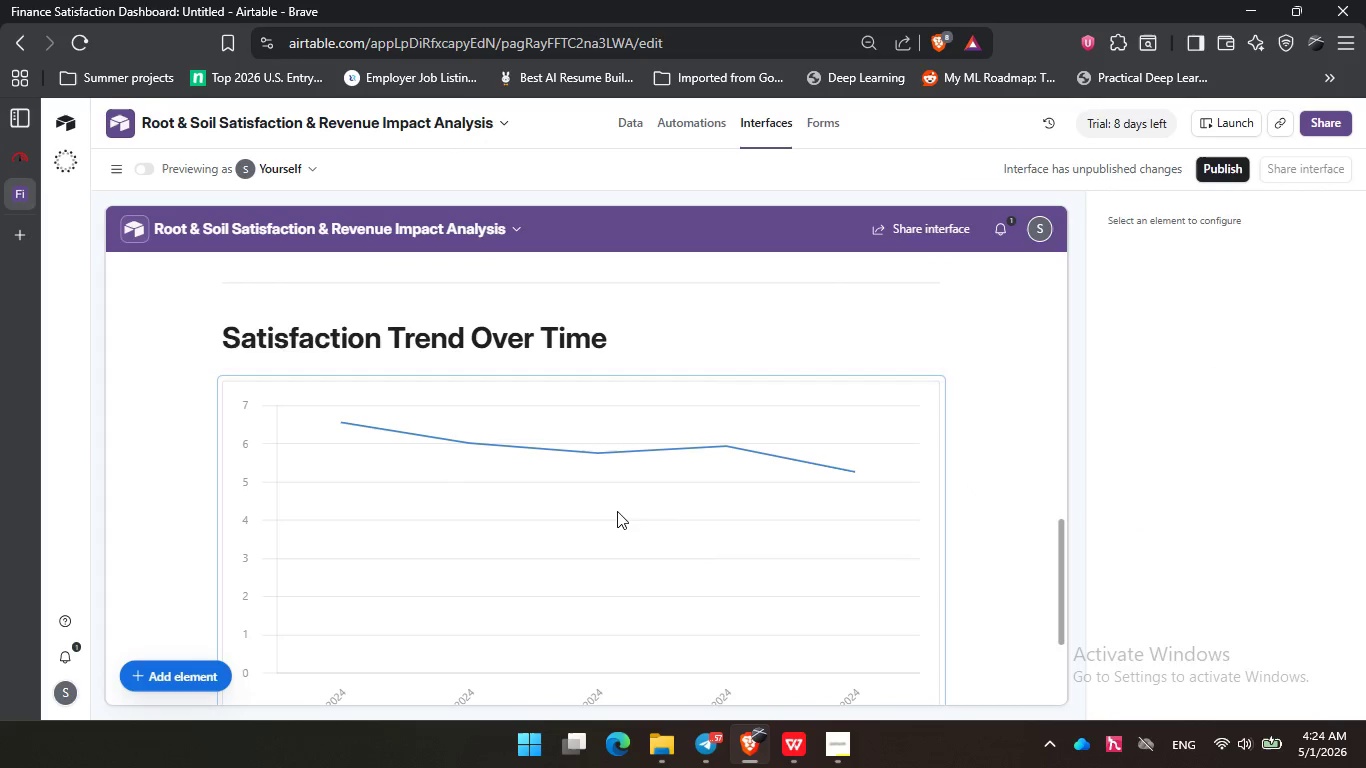 
left_click([603, 339])
 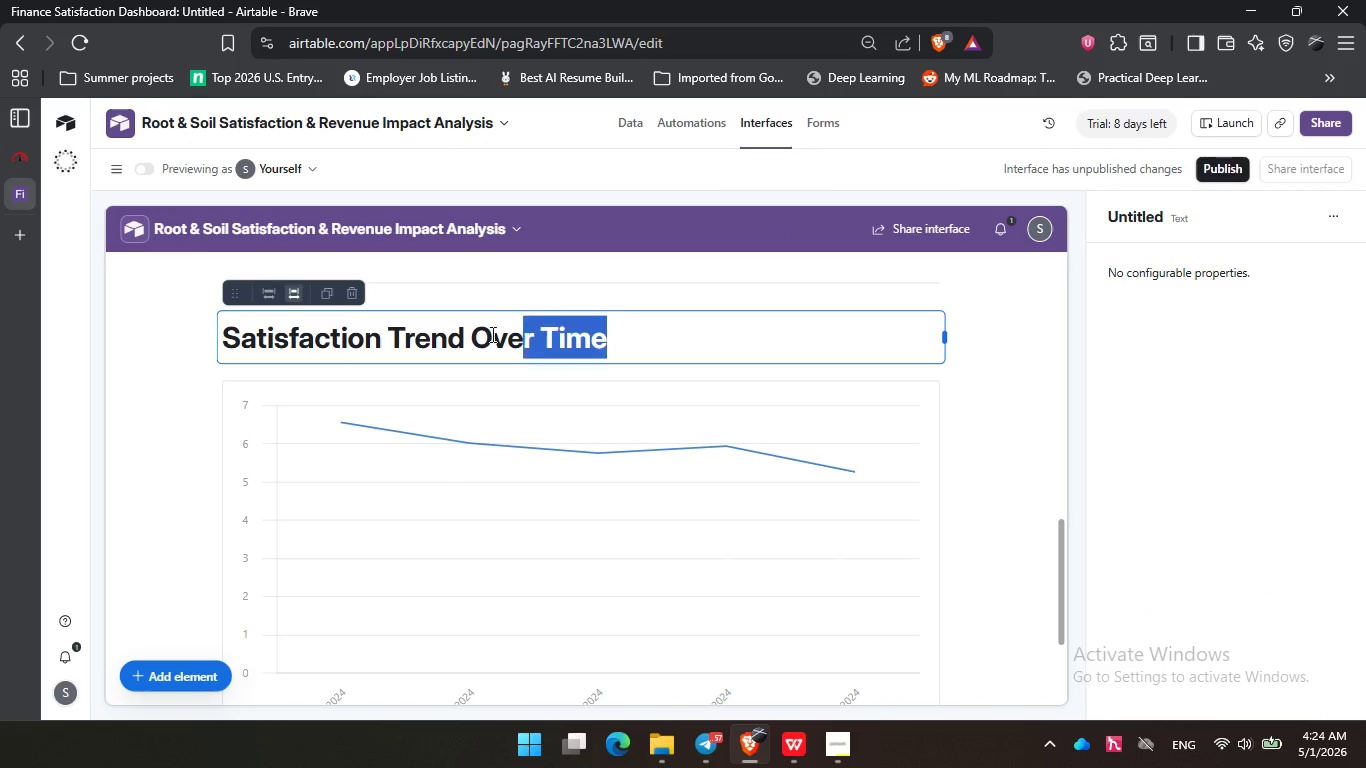 
left_click_drag(start_coordinate=[621, 334], to_coordinate=[214, 327])
 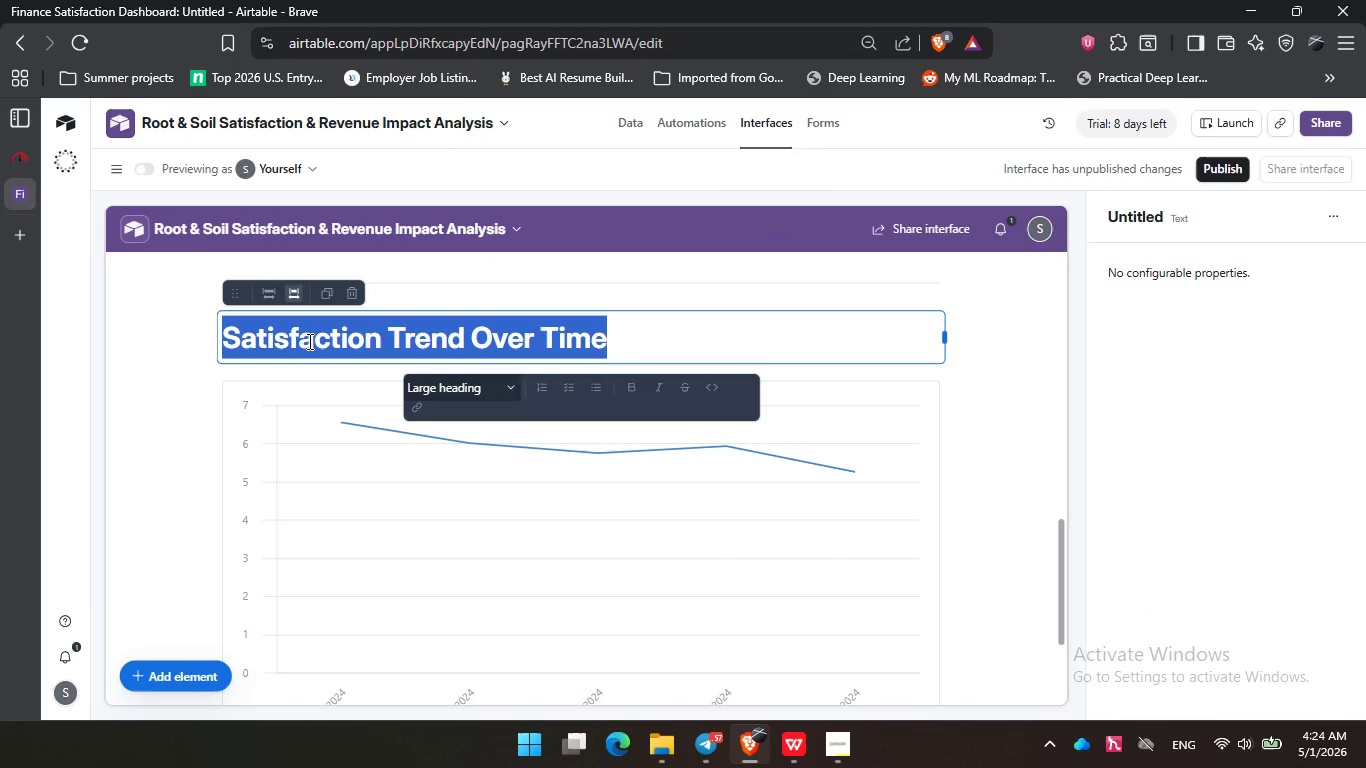 
key(Control+C)
 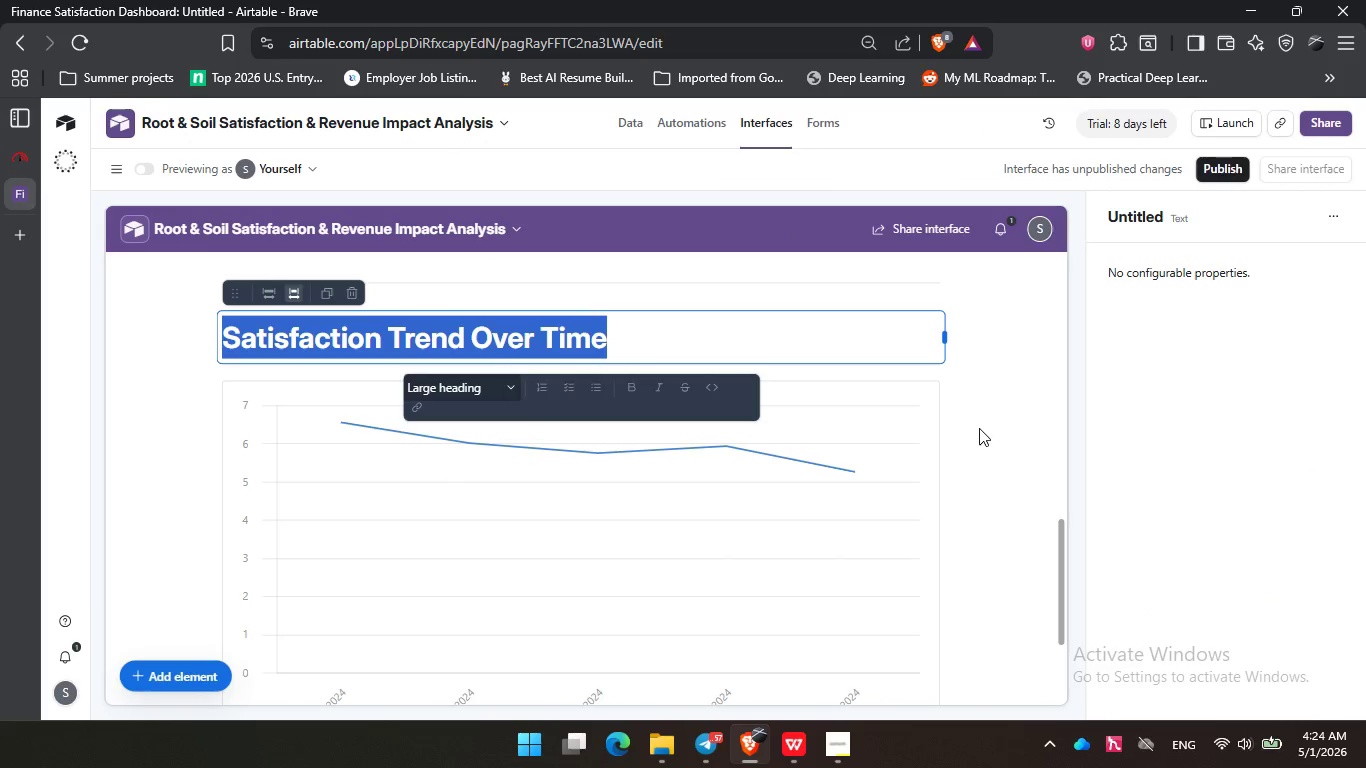 
left_click([980, 427])
 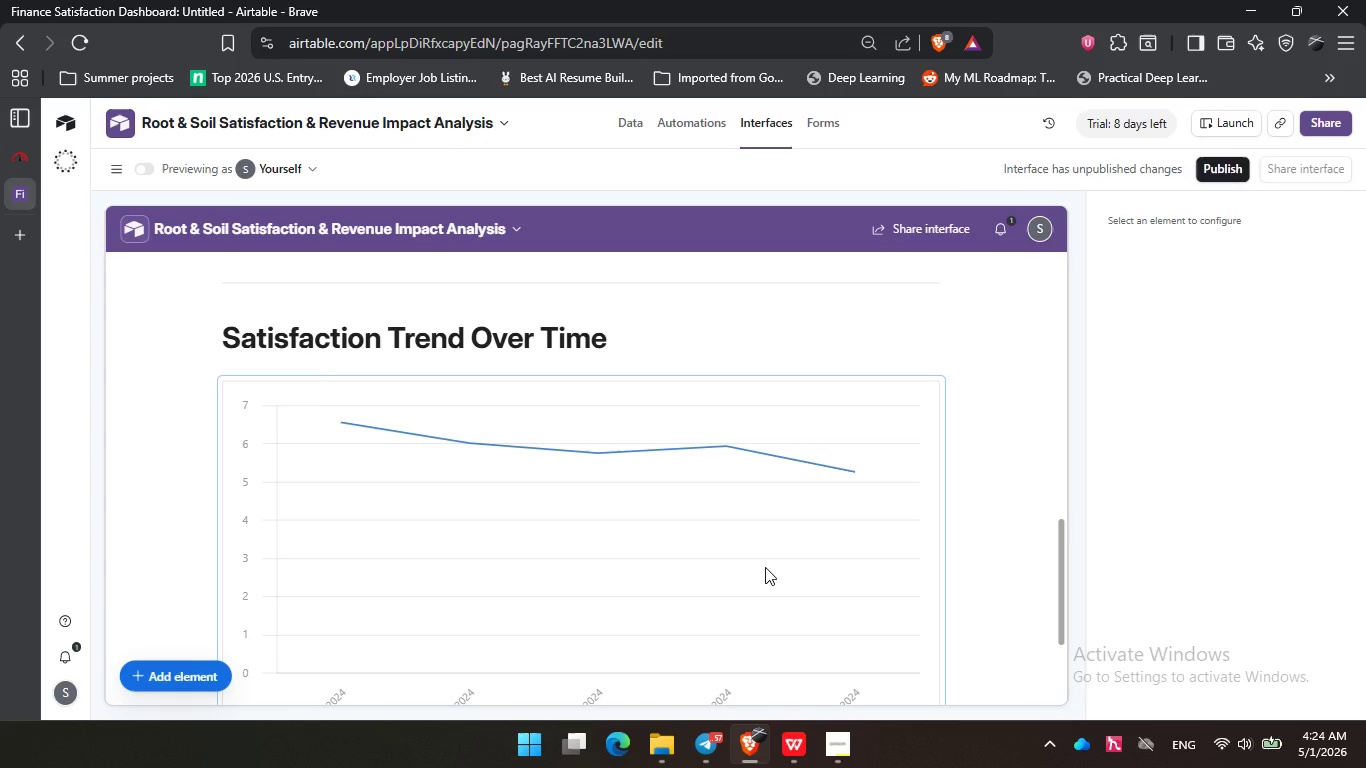 
left_click([765, 567])
 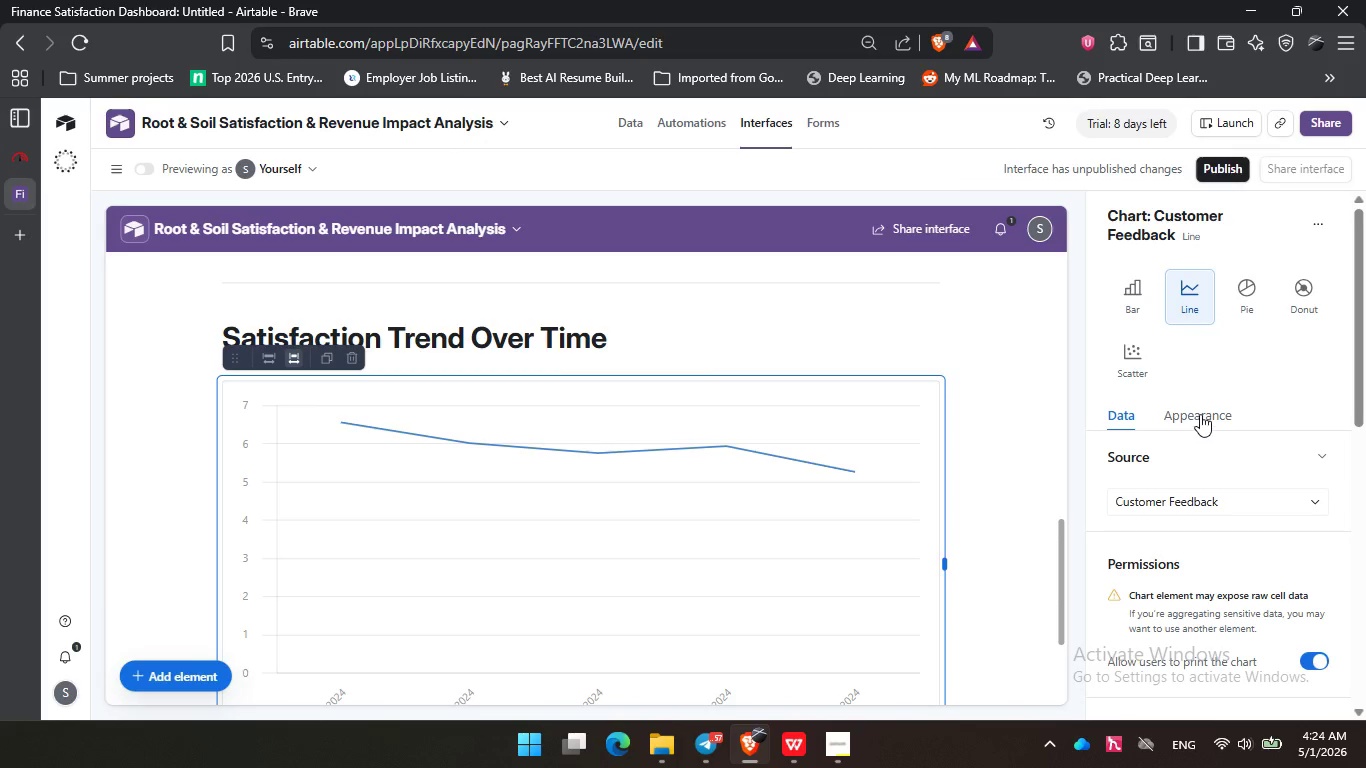 
left_click([1200, 414])
 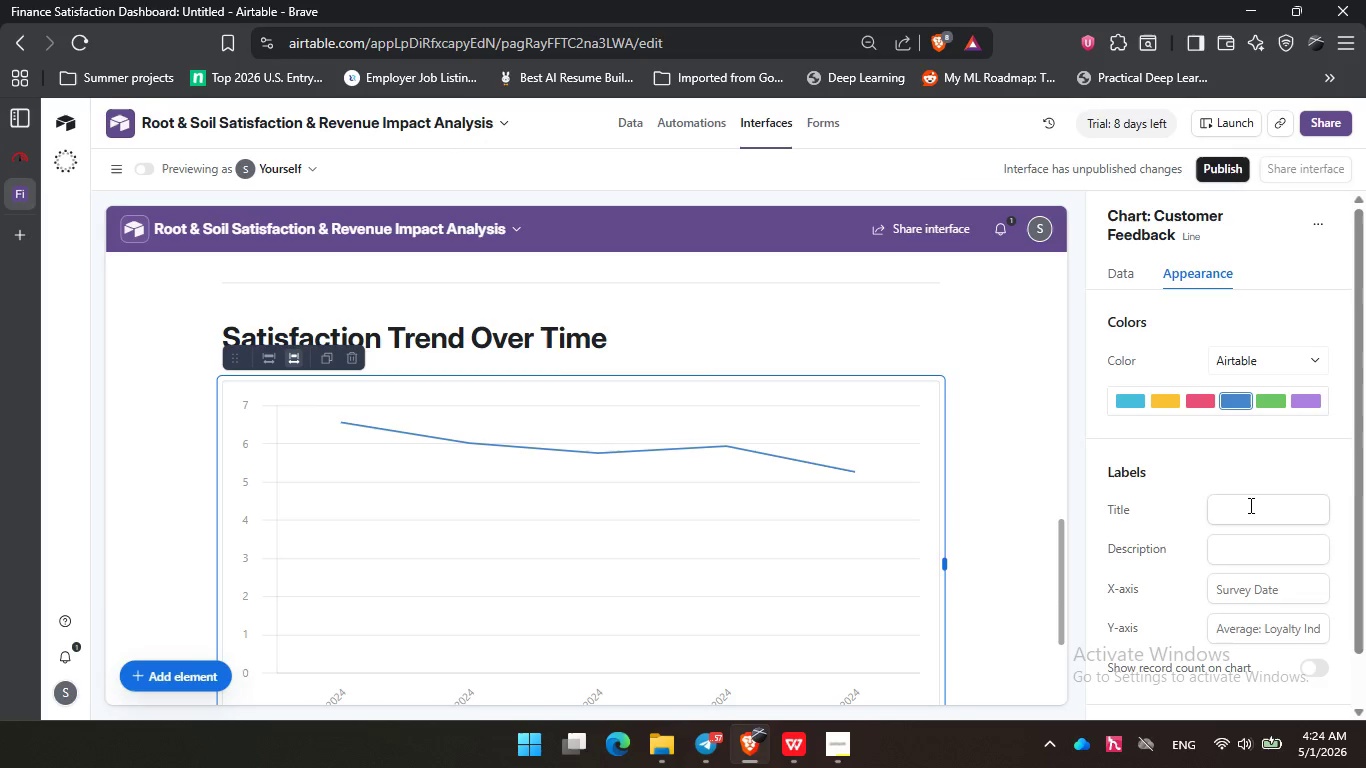 
left_click([1249, 505])
 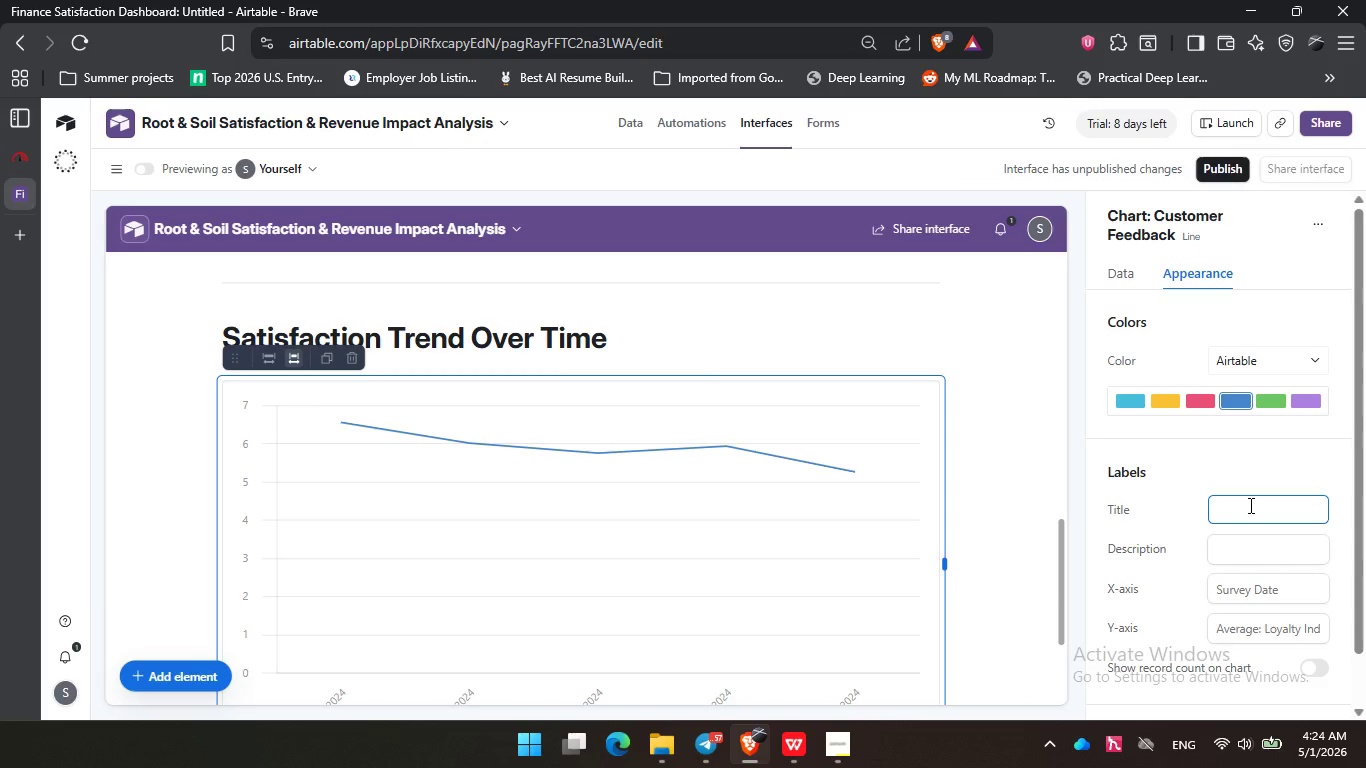 
key(Control+V)
 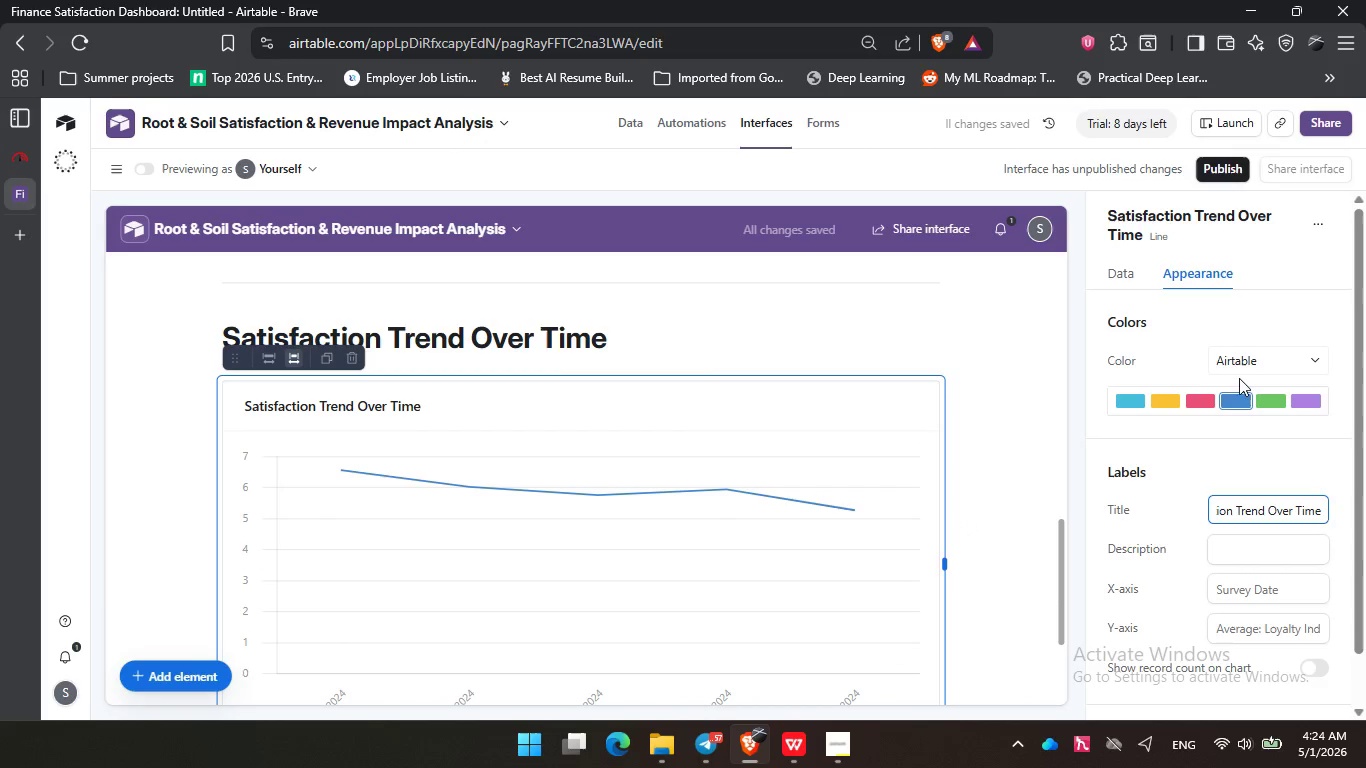 
wait(5.09)
 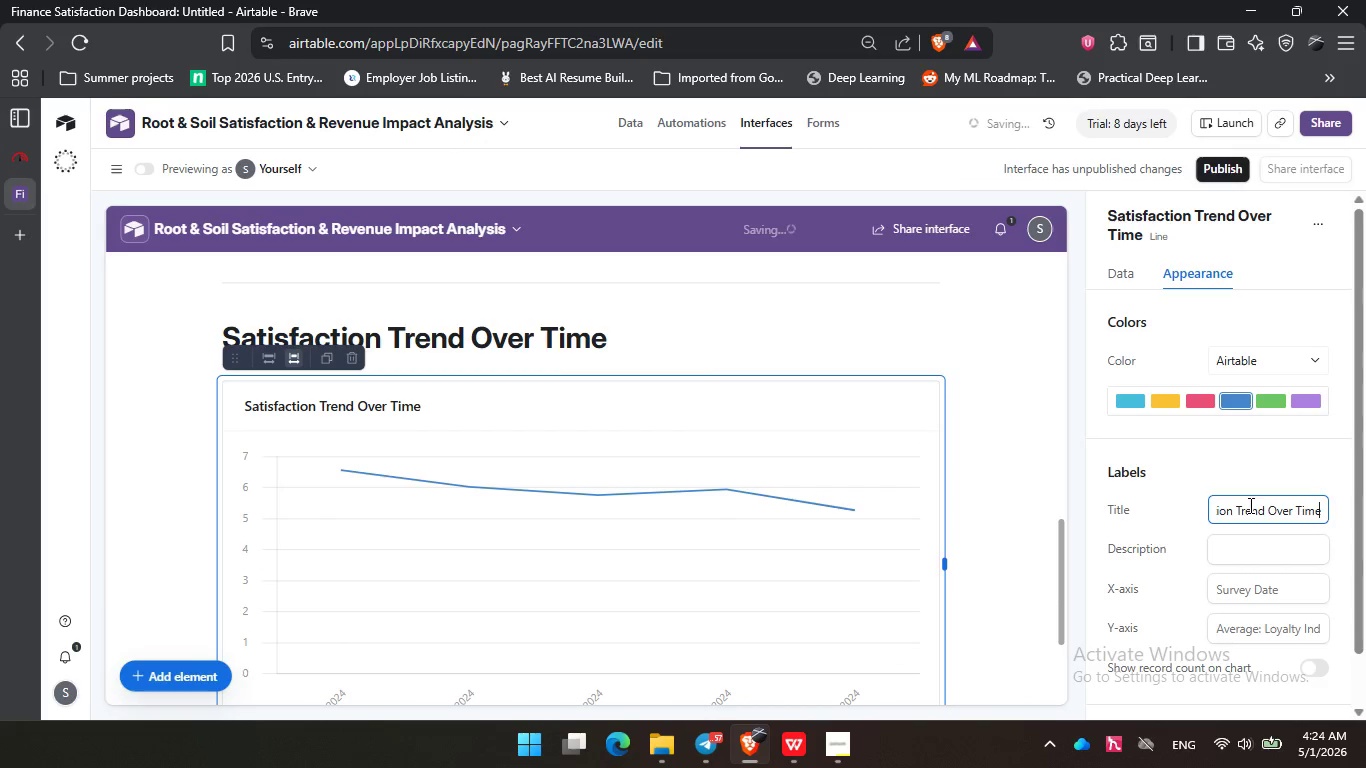 
scroll: coordinate [1181, 505], scroll_direction: down, amount: 2.0
 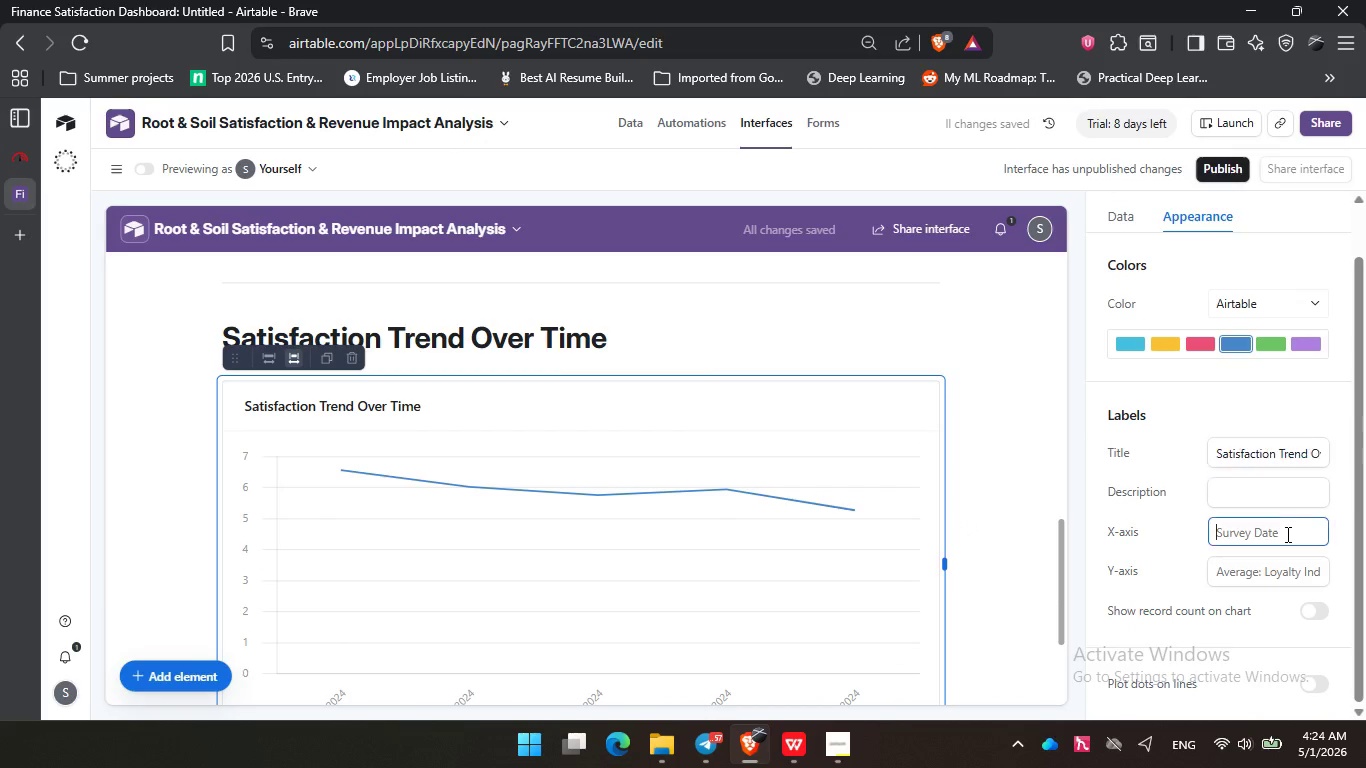 
left_click([1286, 534])
 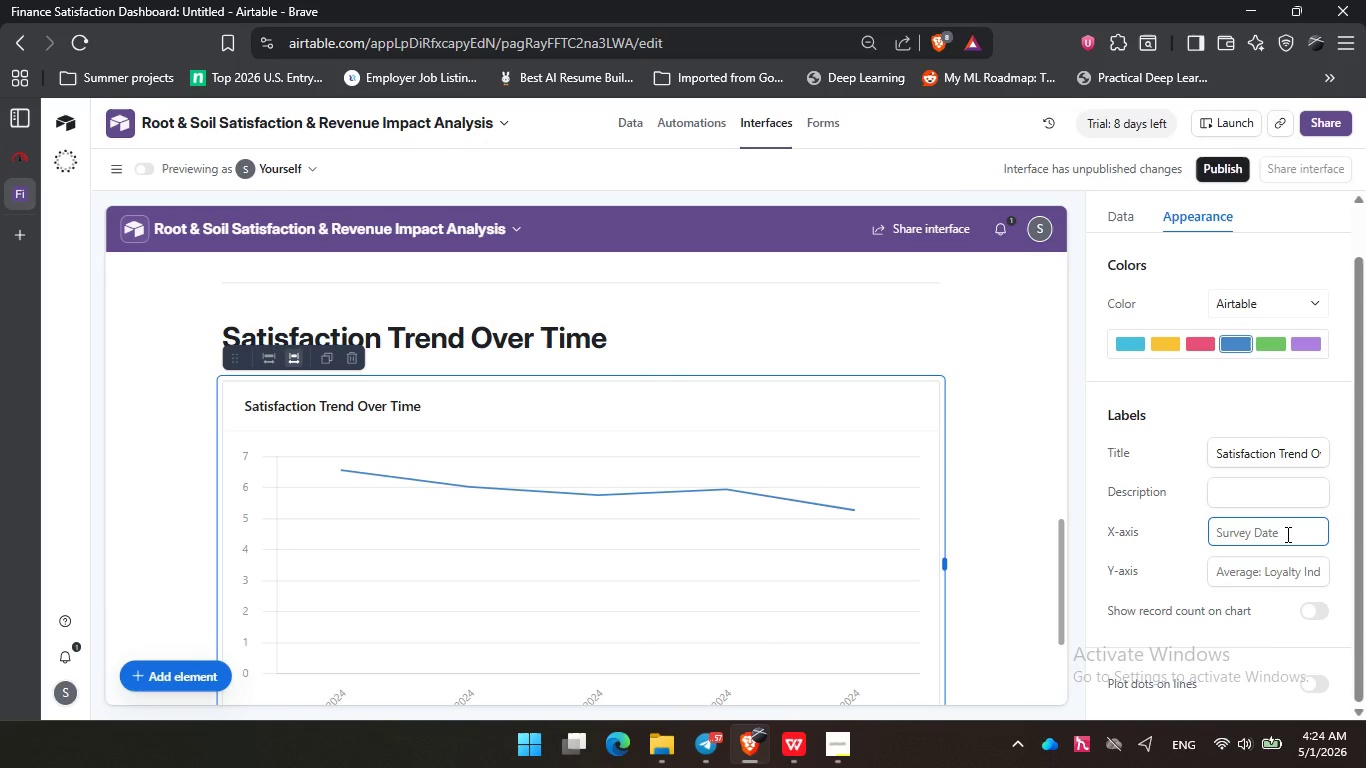 
type(Survey Months)
 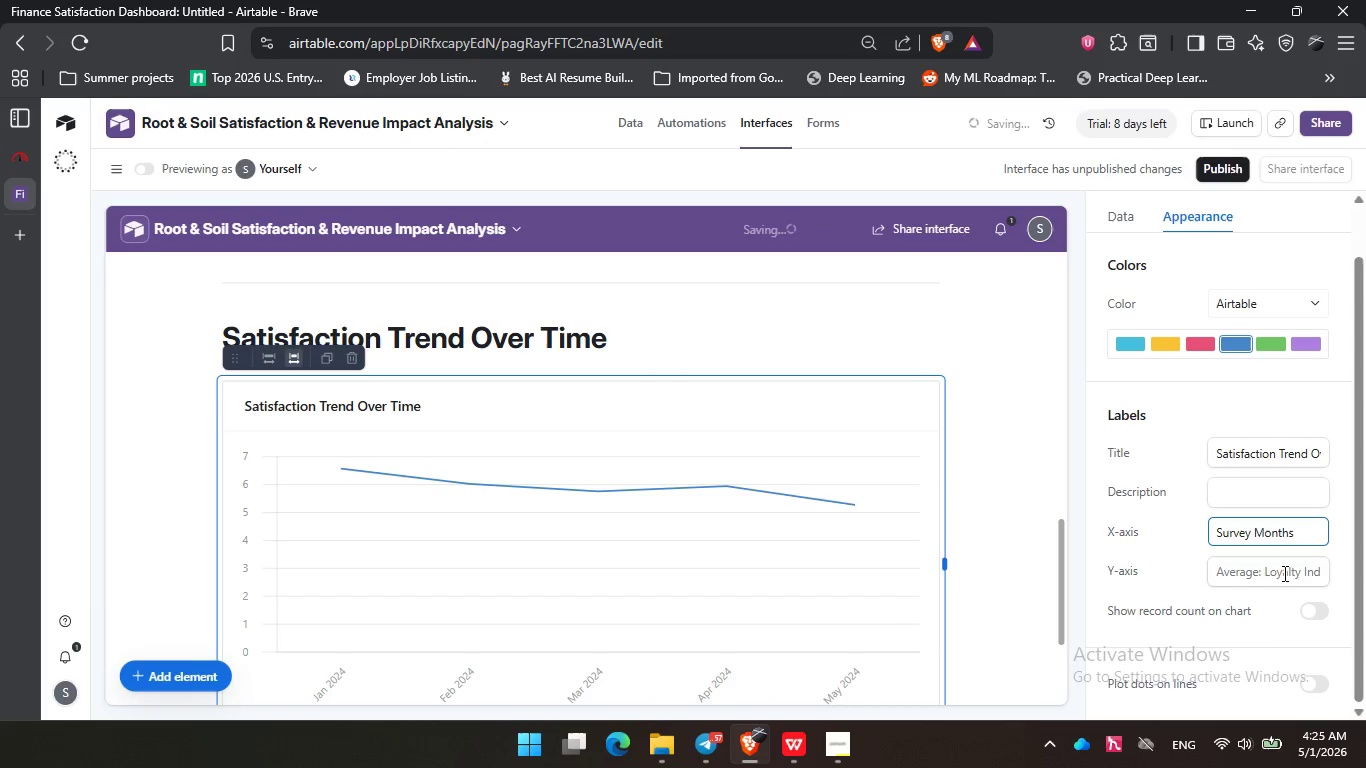 
left_click([1263, 573])
 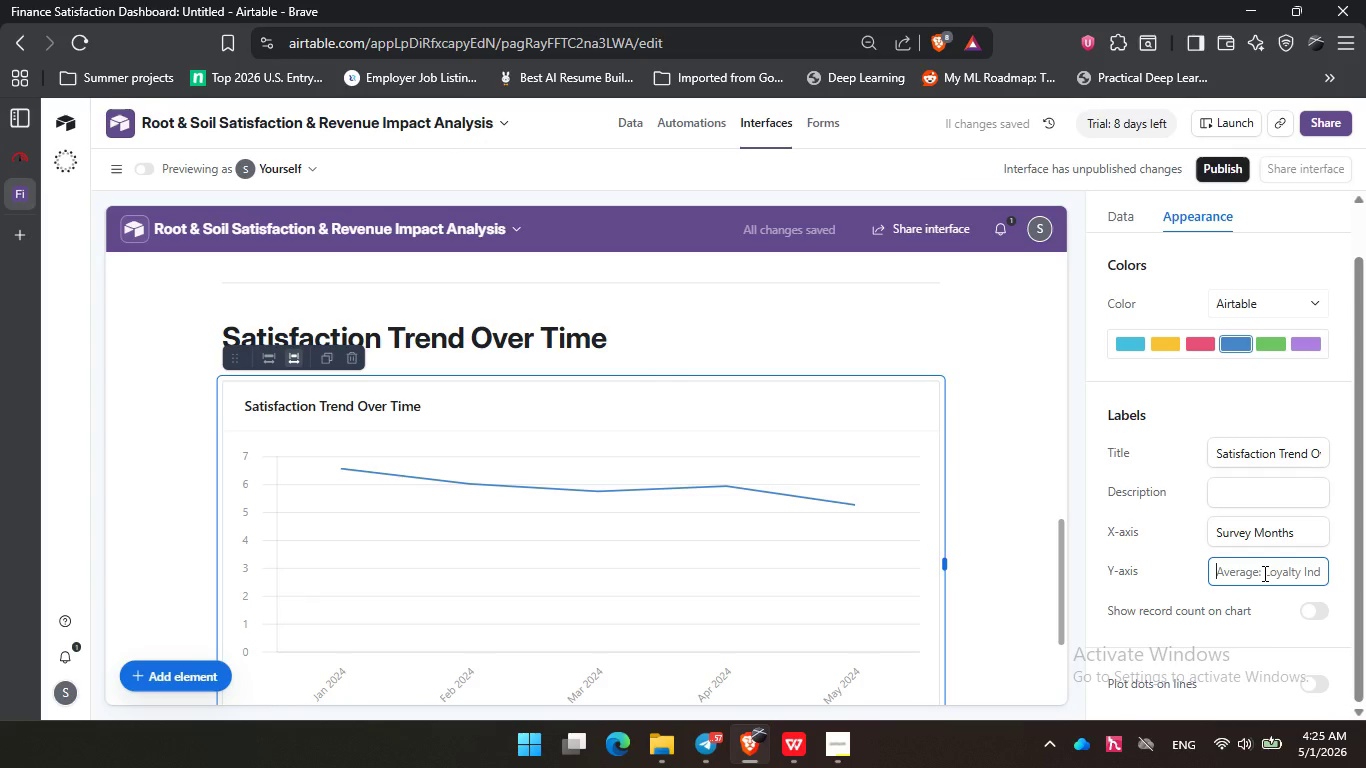 
type(Loyalty Index)
 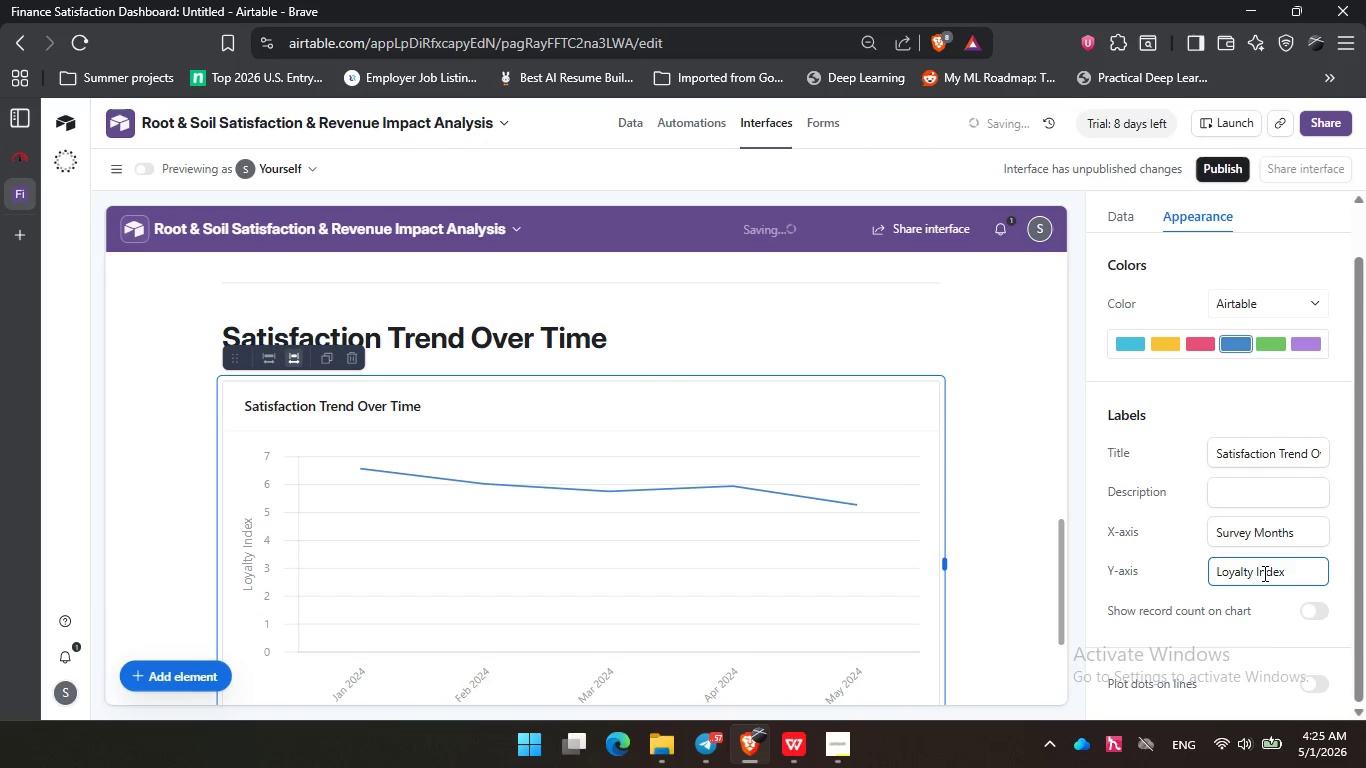 
left_click([1181, 558])
 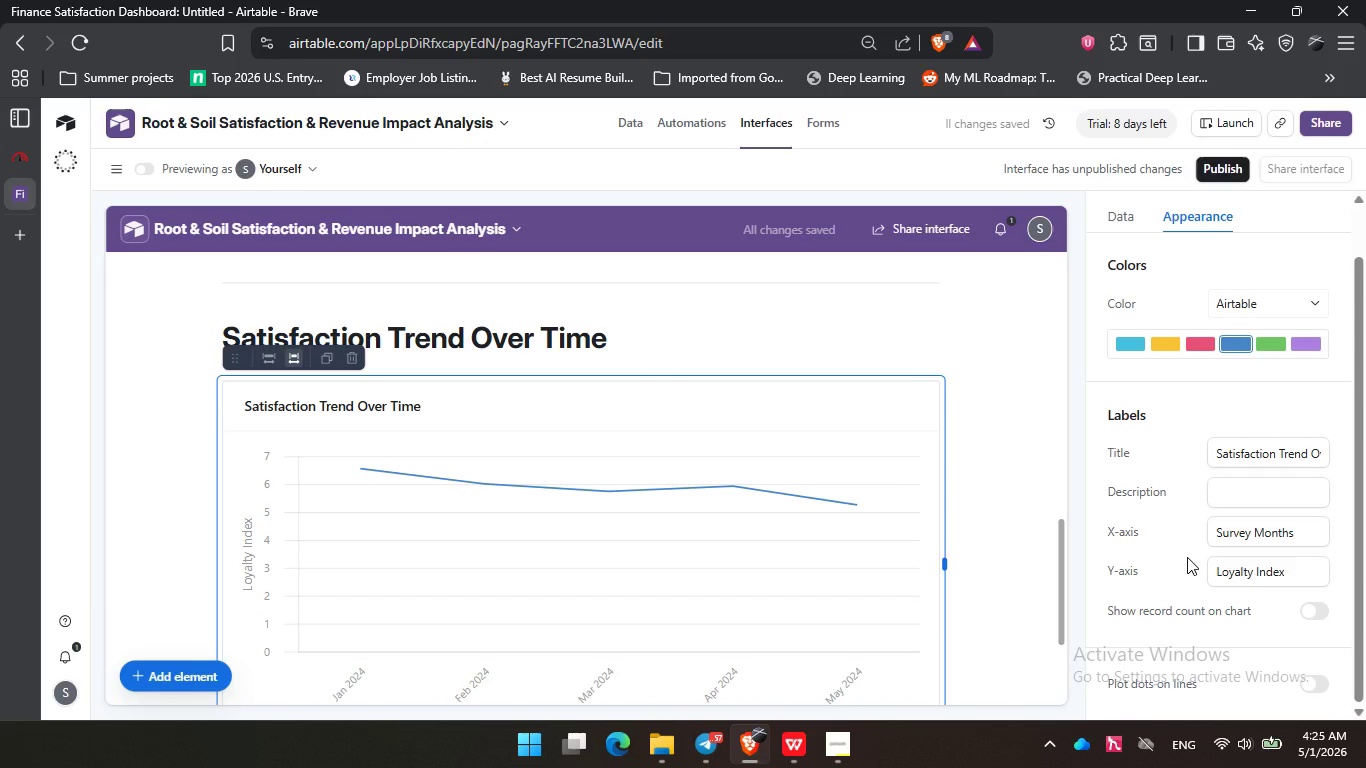 
scroll: coordinate [1187, 557], scroll_direction: down, amount: 2.0
 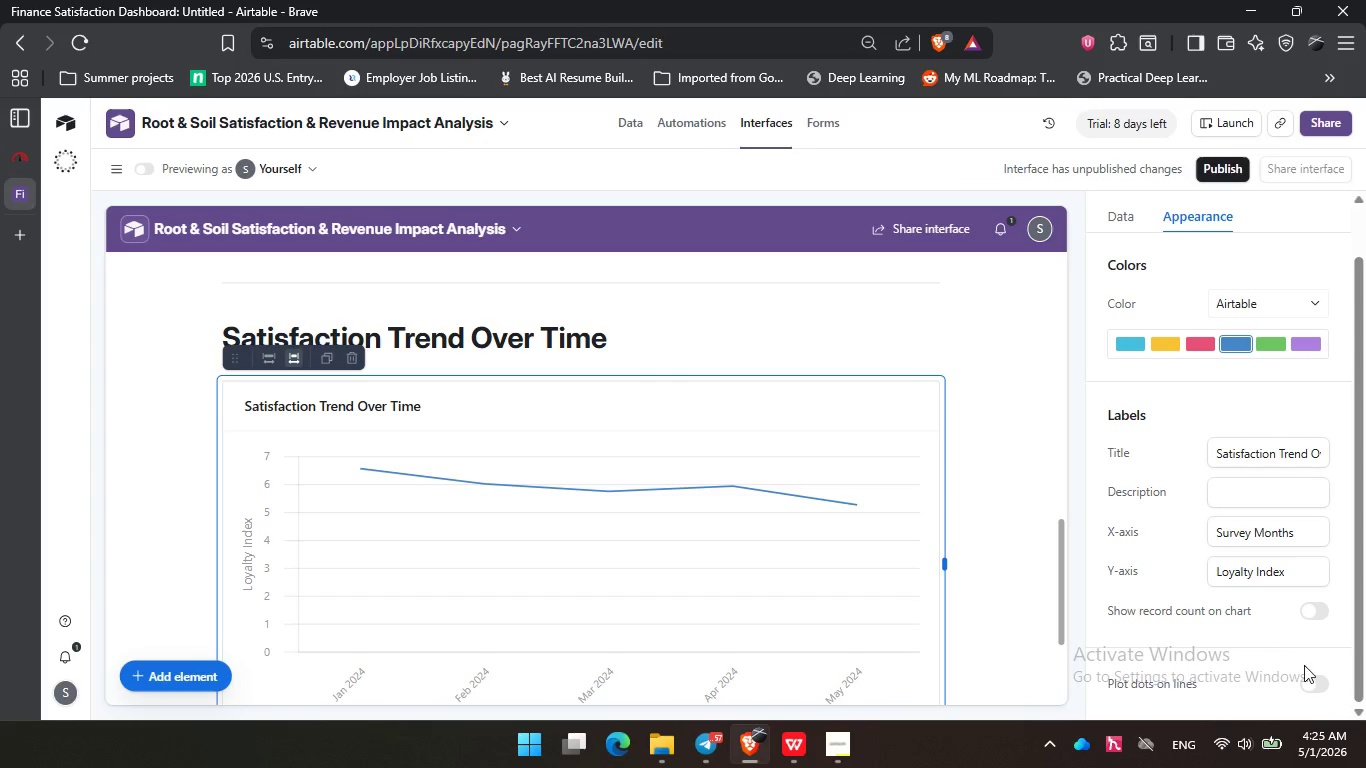 
left_click([1314, 680])
 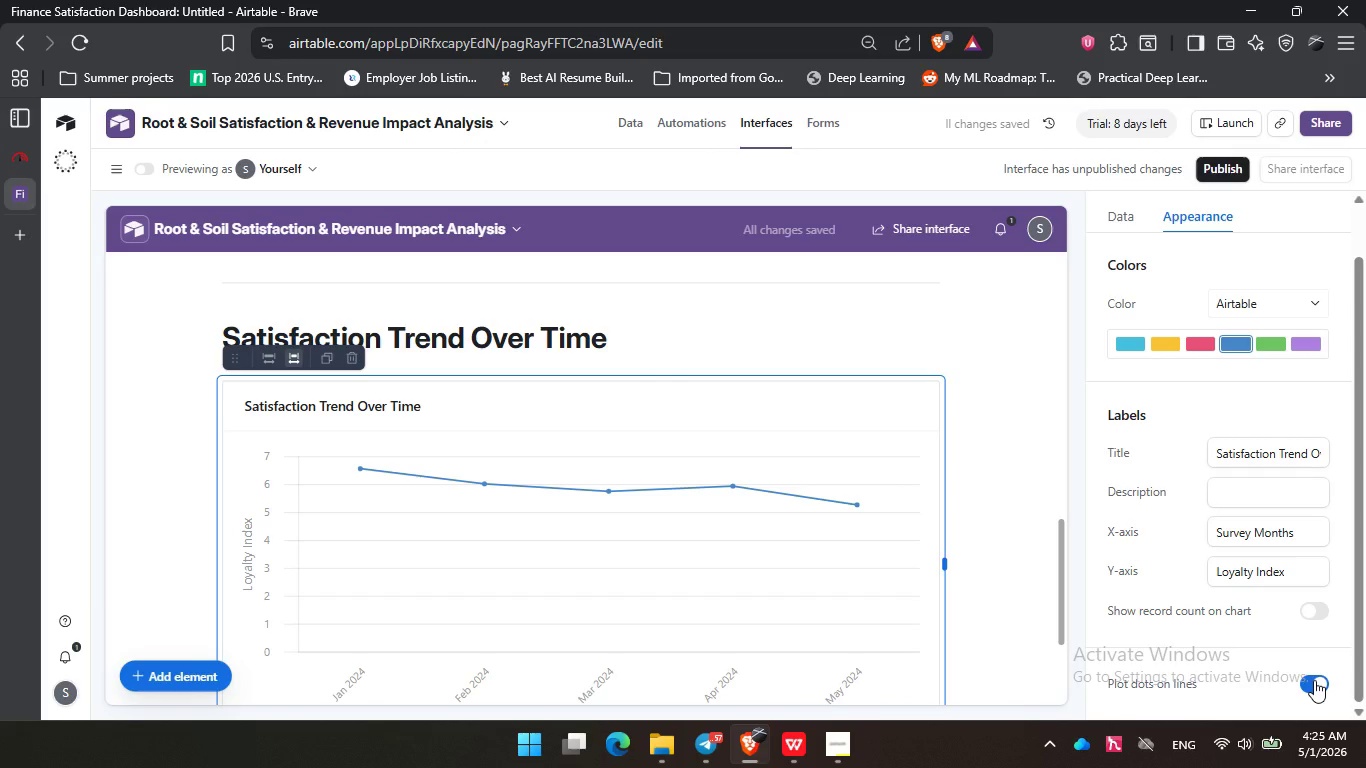 
wait(5.88)
 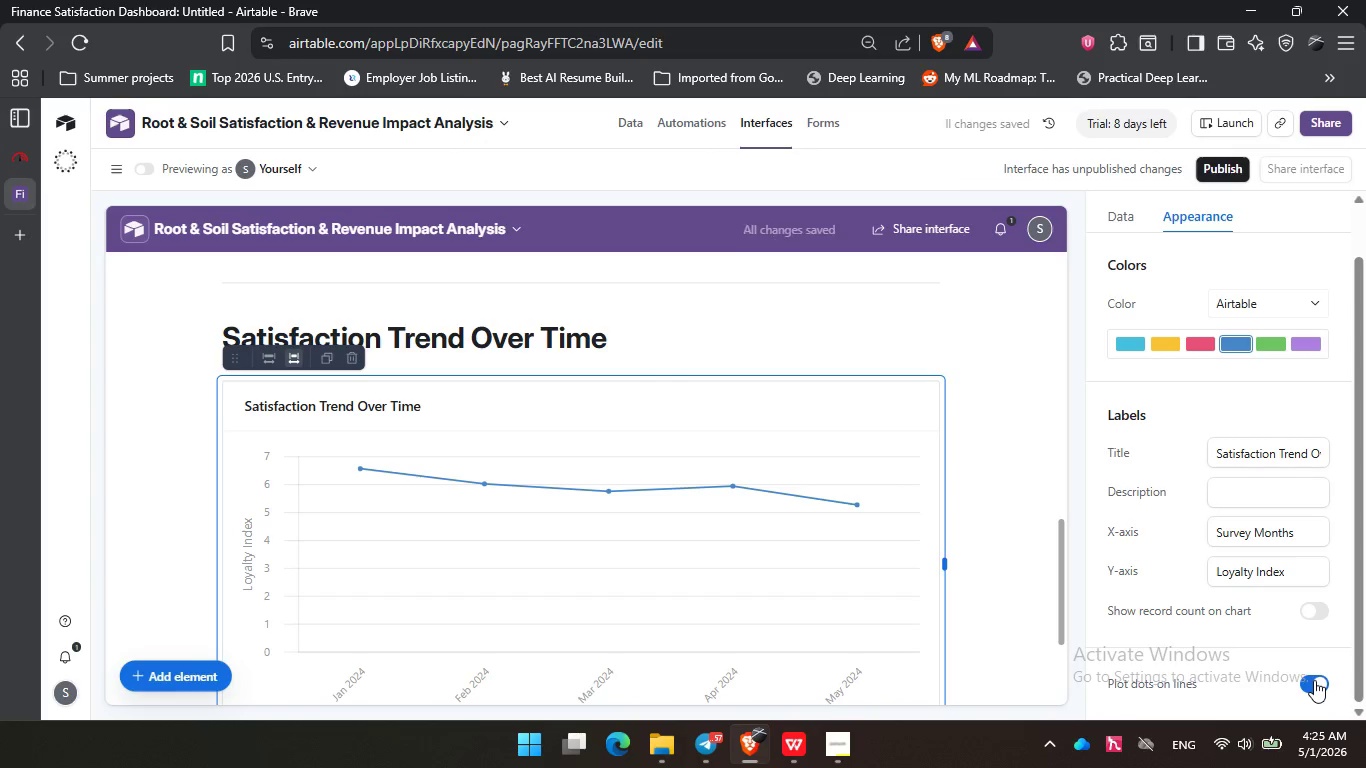 
left_click([1314, 608])
 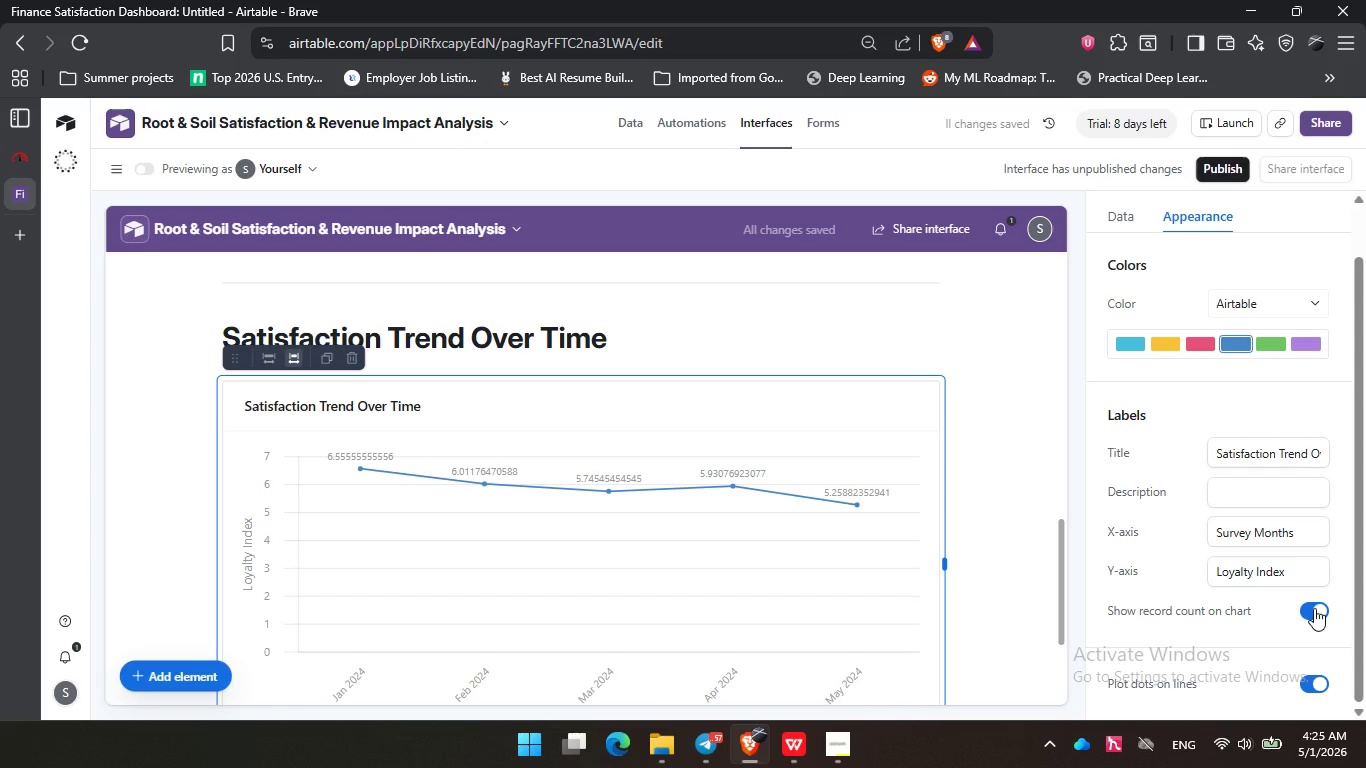 
wait(5.5)
 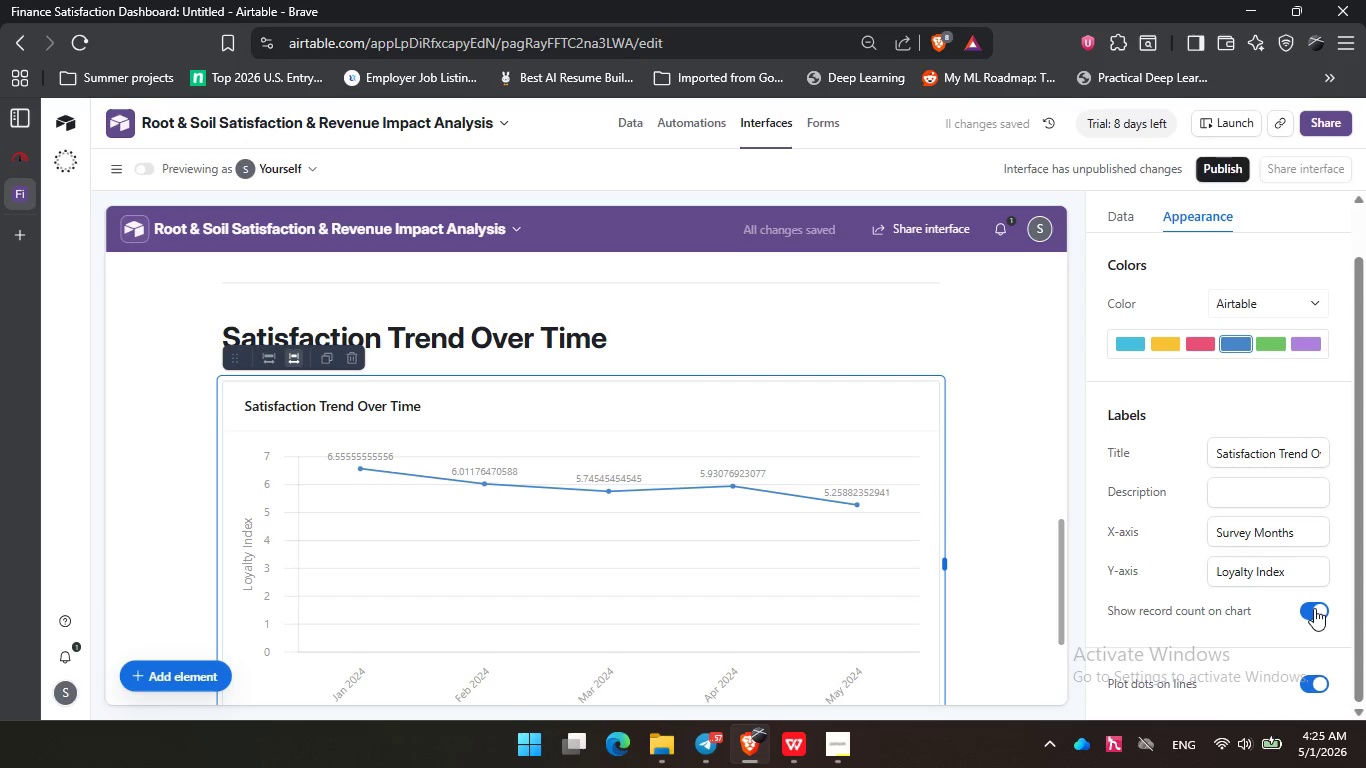 
left_click([1314, 608])
 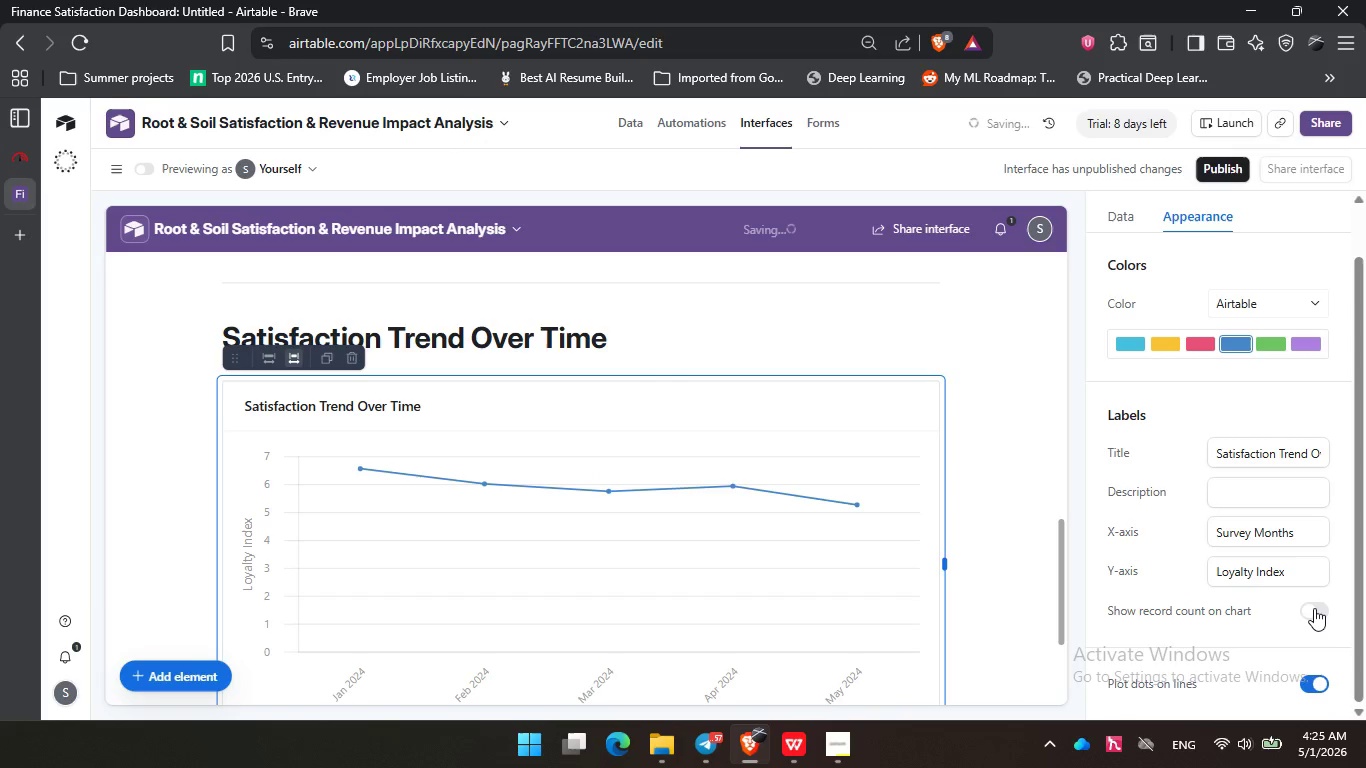 
left_click([1314, 608])
 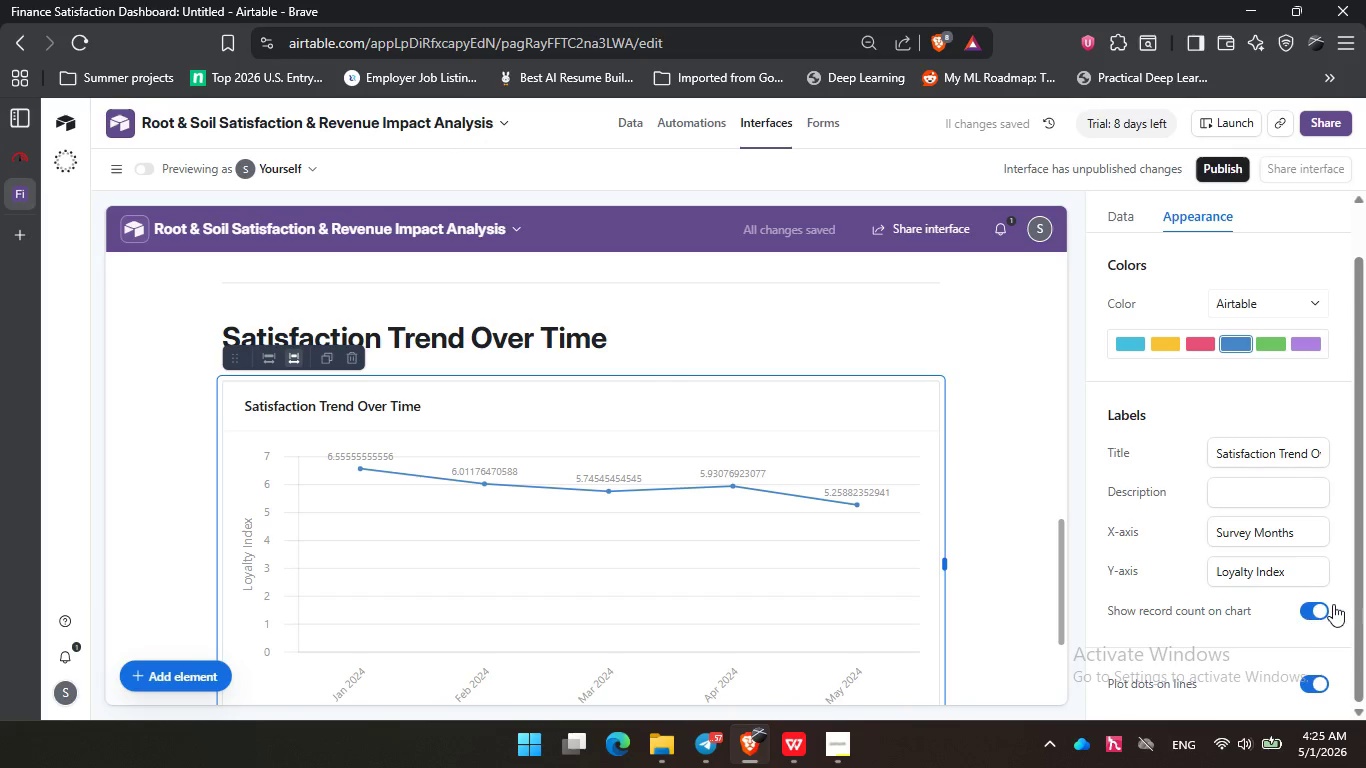 
scroll: coordinate [1179, 439], scroll_direction: up, amount: 3.0
 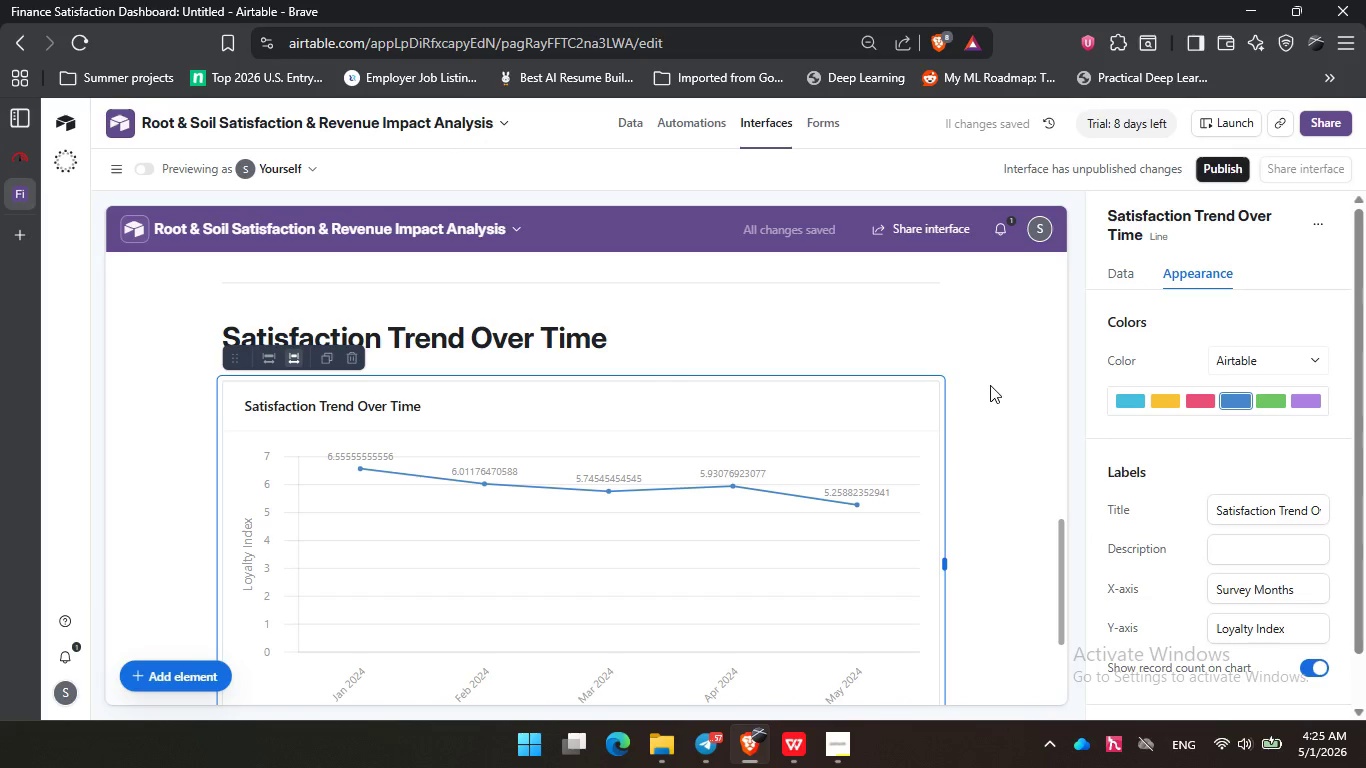 
left_click([990, 385])
 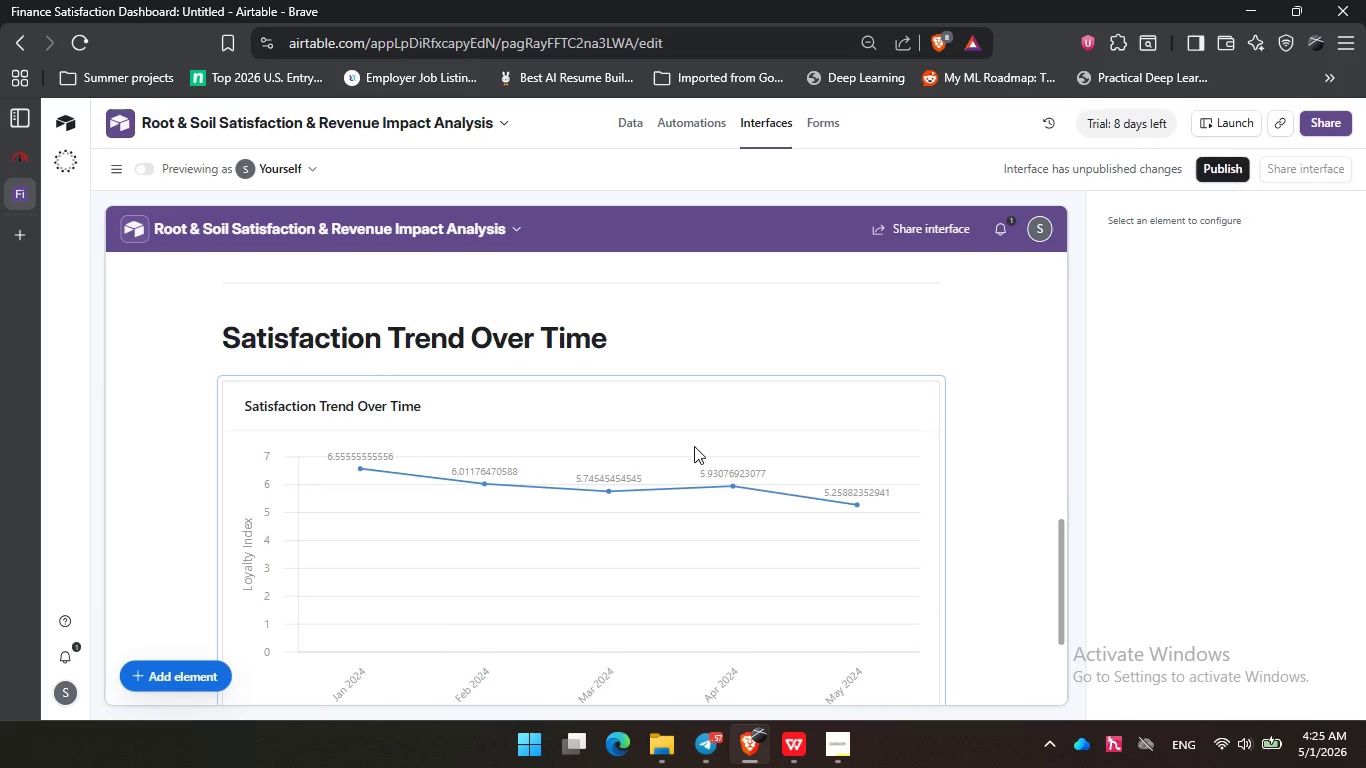 
scroll: coordinate [694, 446], scroll_direction: up, amount: 3.0
 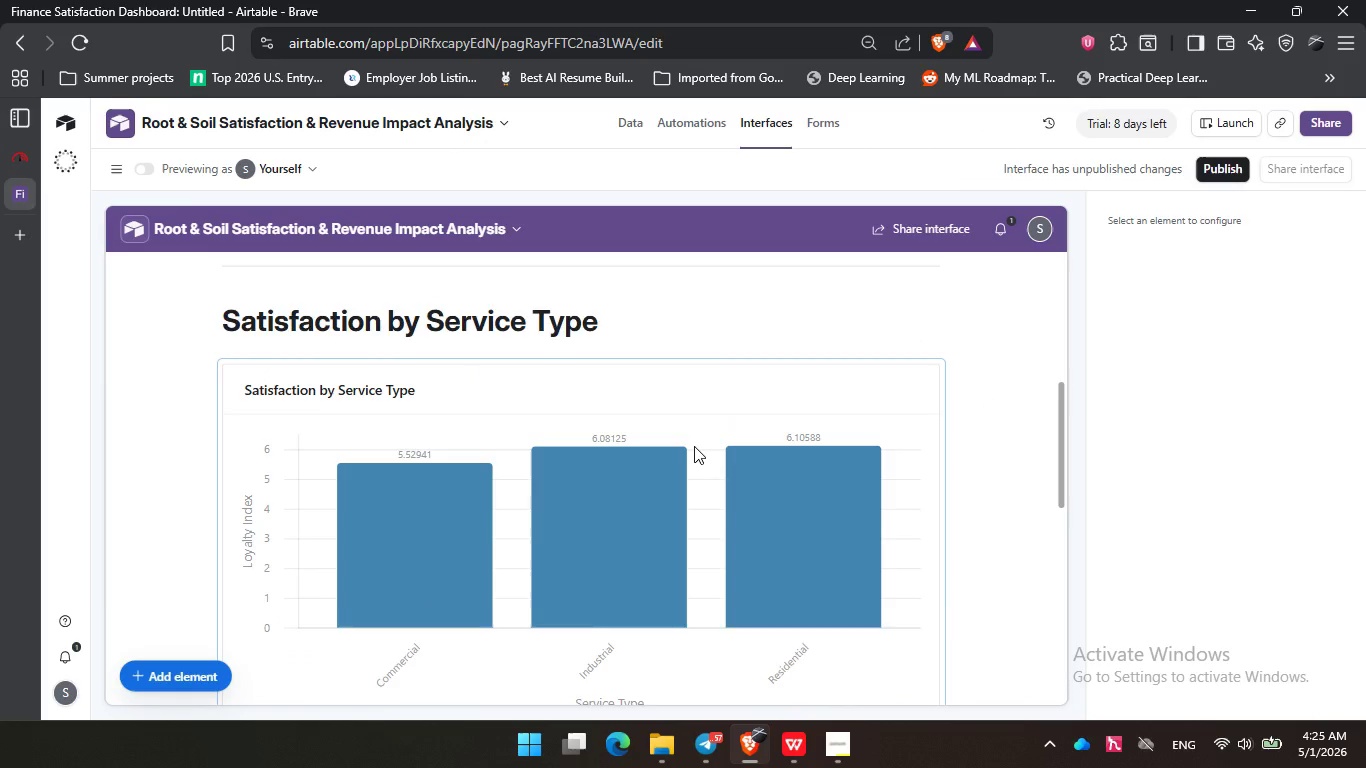 
scroll: coordinate [694, 446], scroll_direction: down, amount: 1.0
 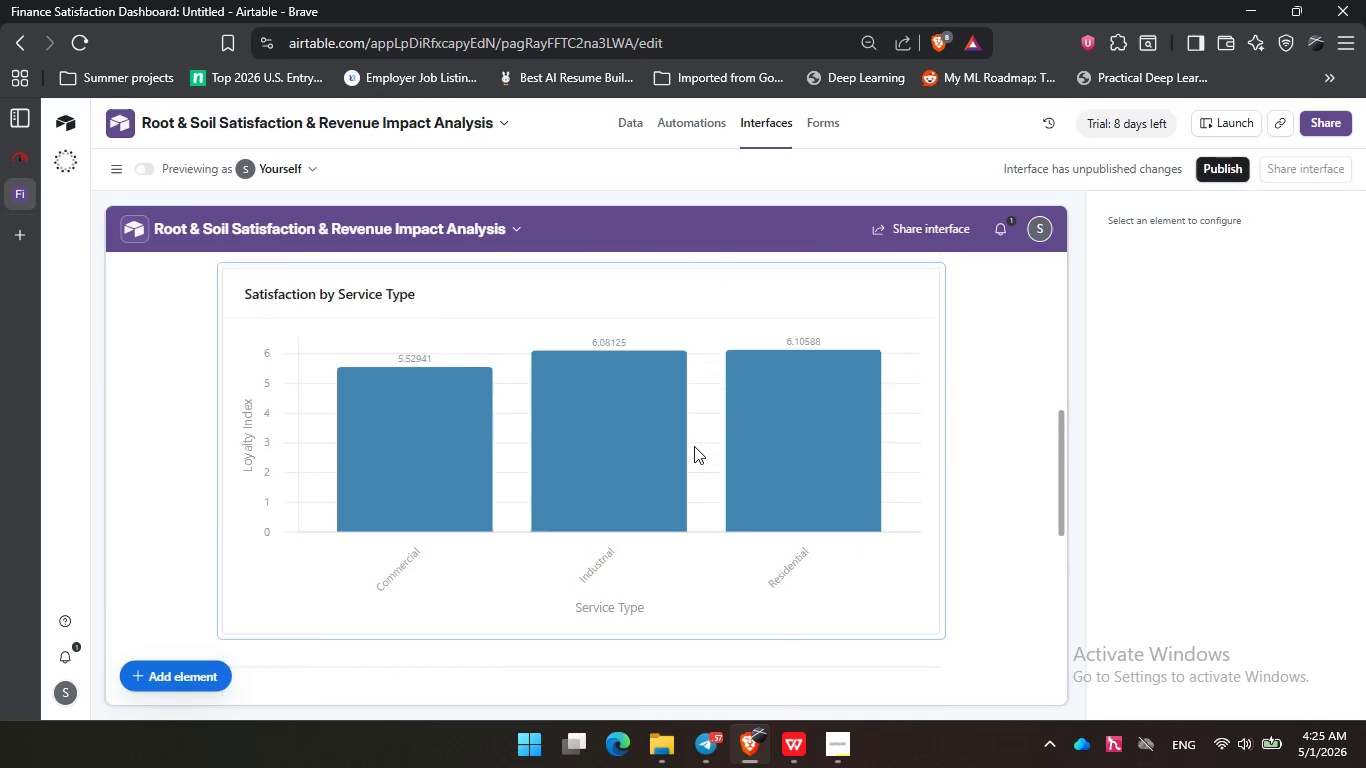 
scroll: coordinate [694, 446], scroll_direction: up, amount: 8.0
 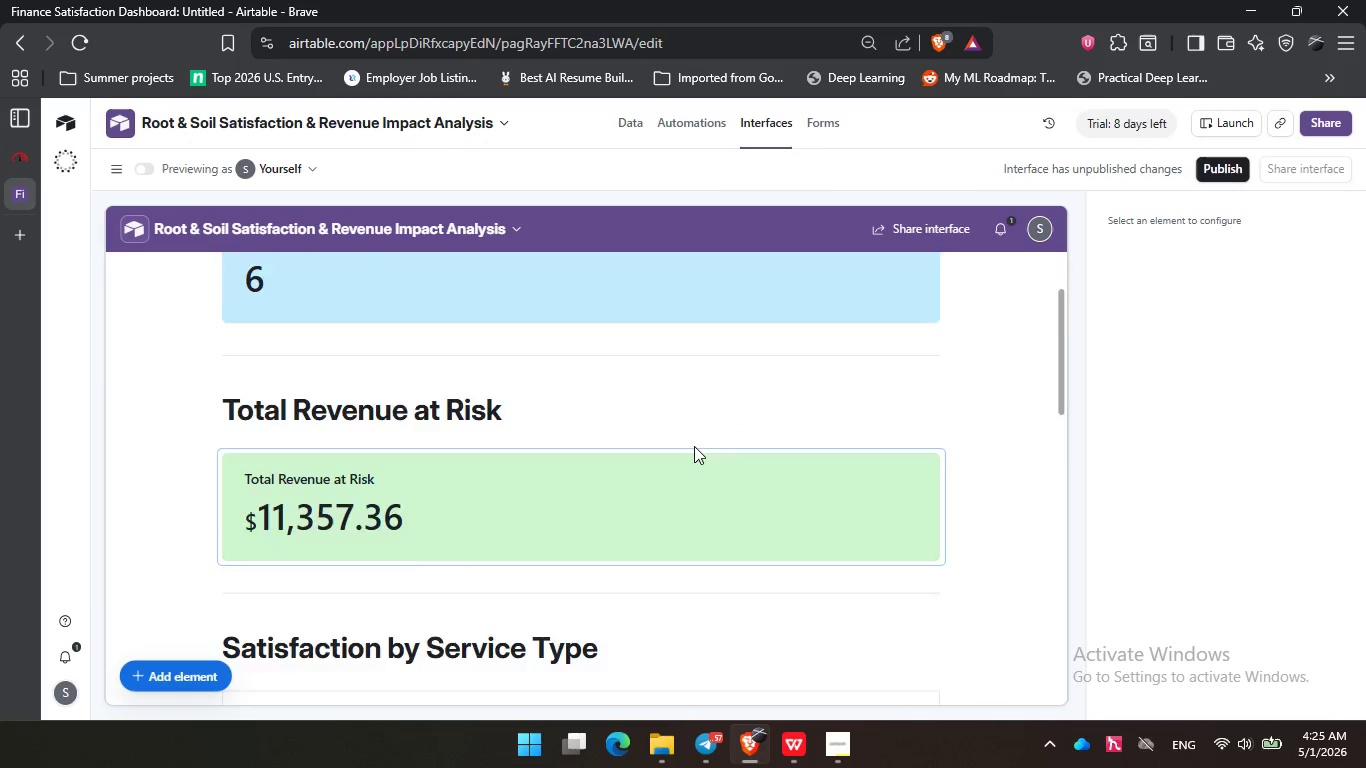 
left_click([683, 593])
 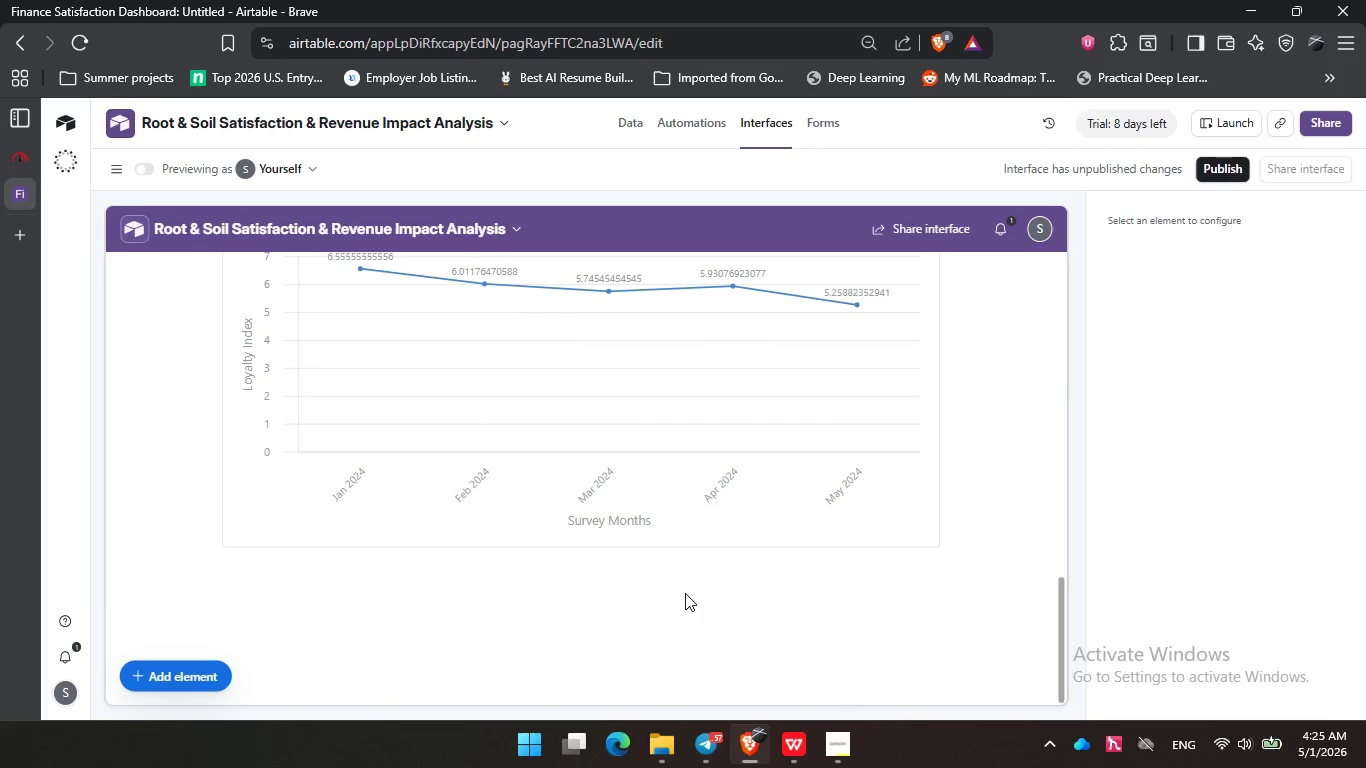 
scroll: coordinate [694, 446], scroll_direction: down, amount: 14.0
 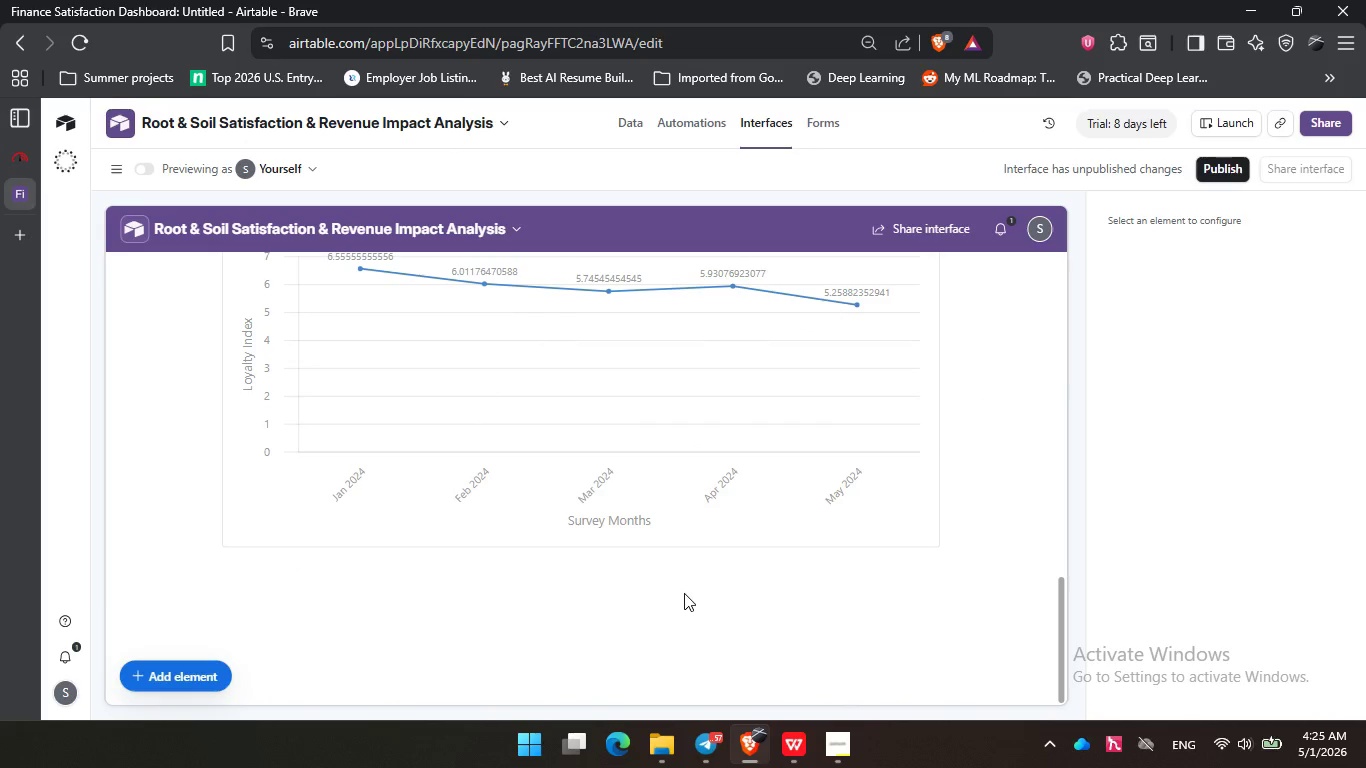 
wait(14.78)
 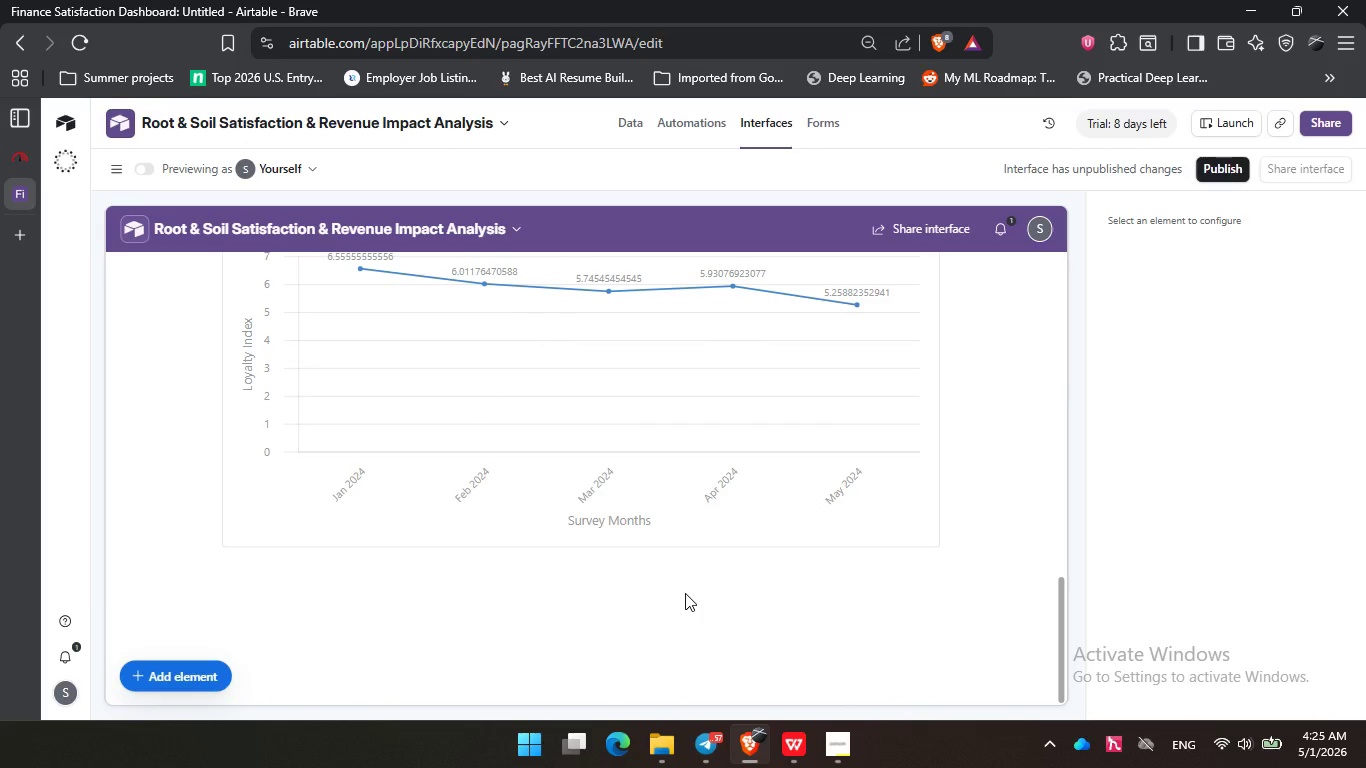 
left_click([210, 673])
 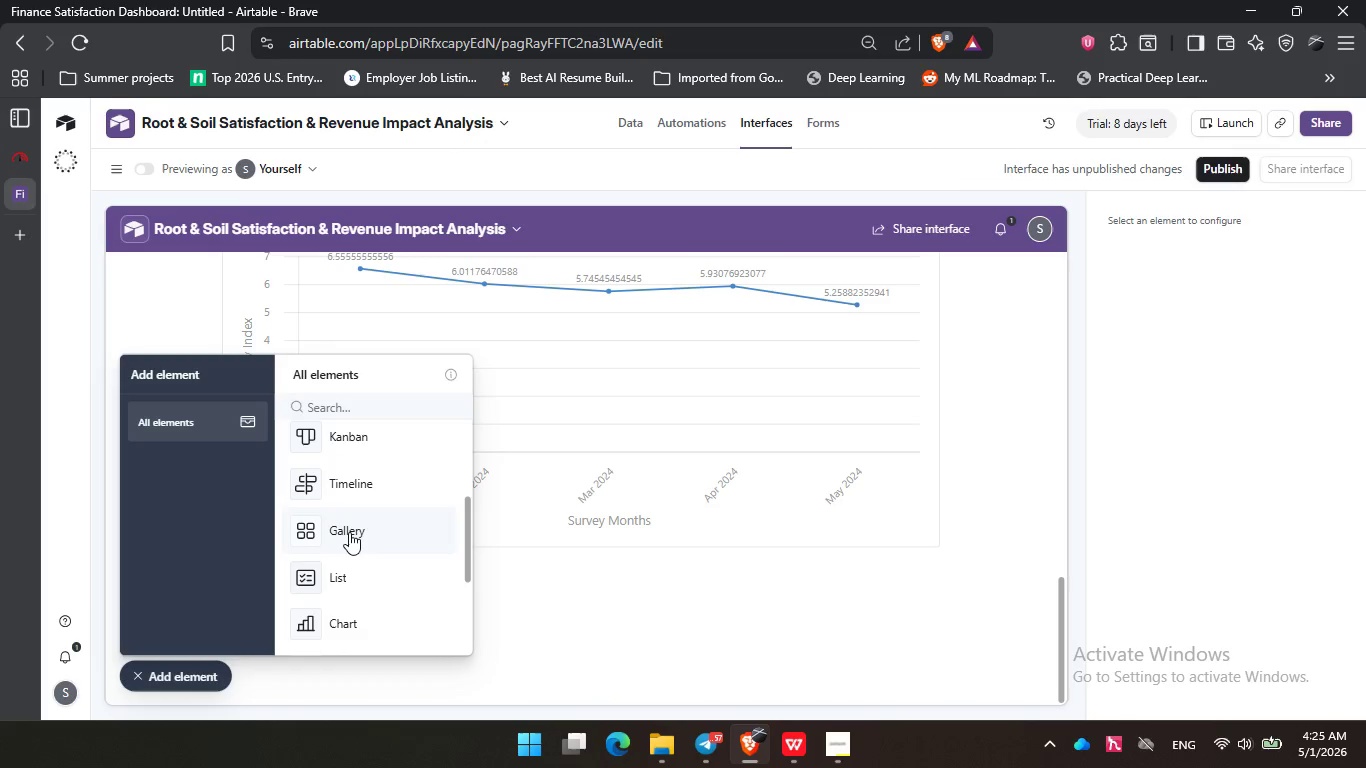 
left_click([351, 481])
 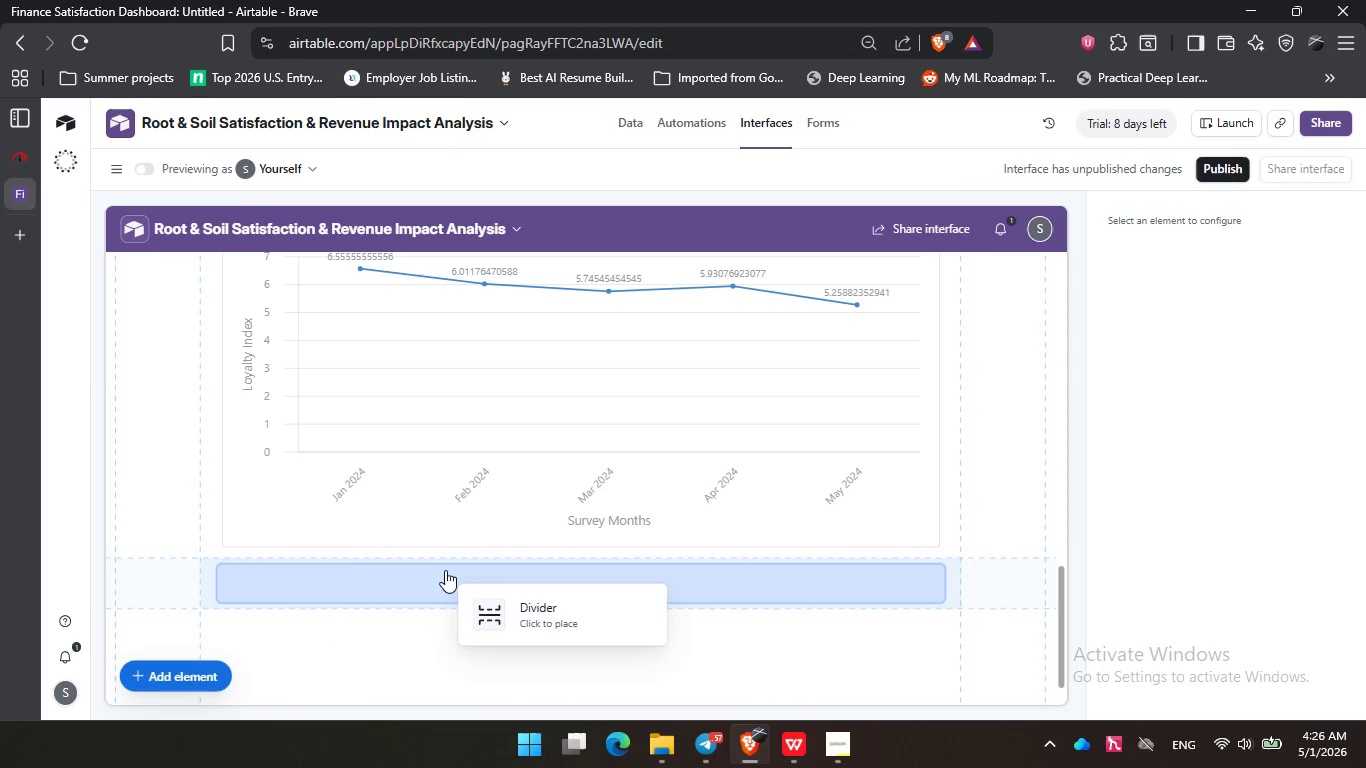 
scroll: coordinate [349, 532], scroll_direction: up, amount: 4.0
 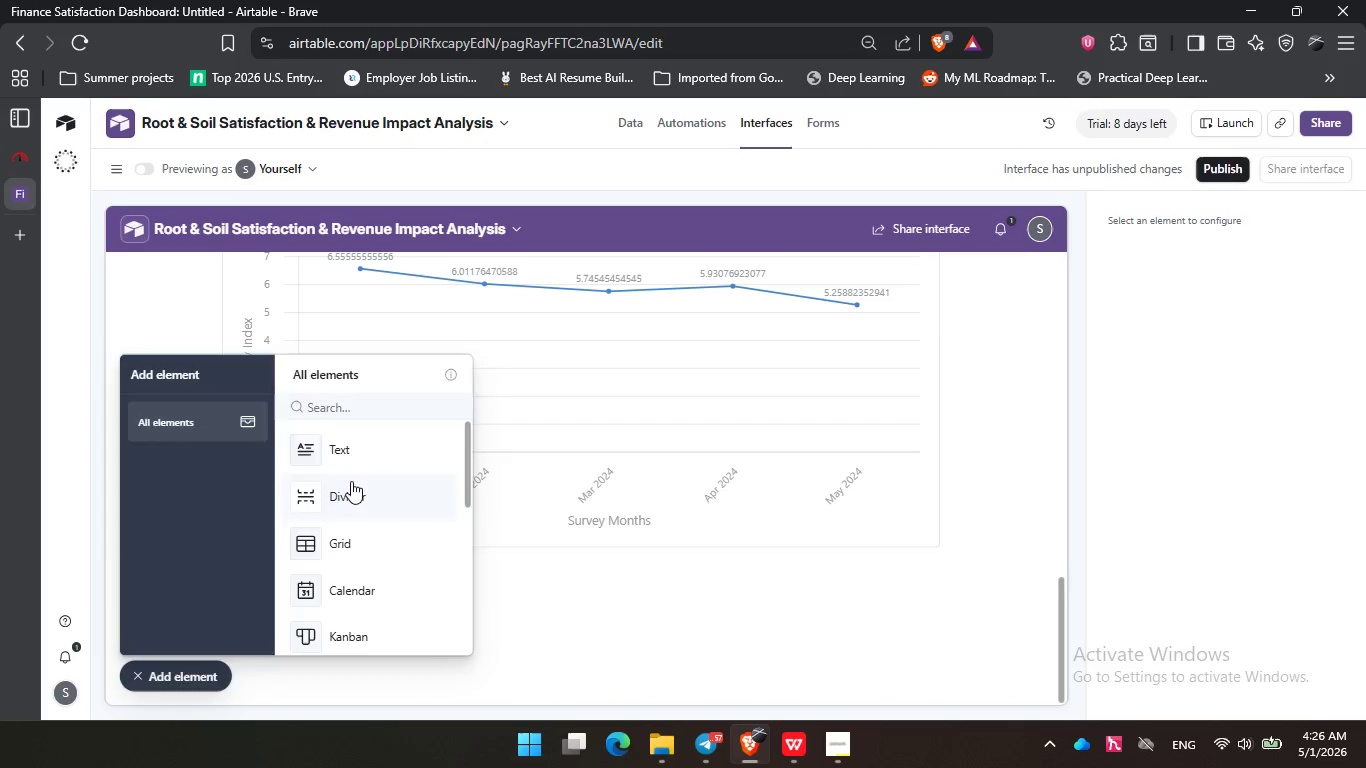 
left_click([445, 570])
 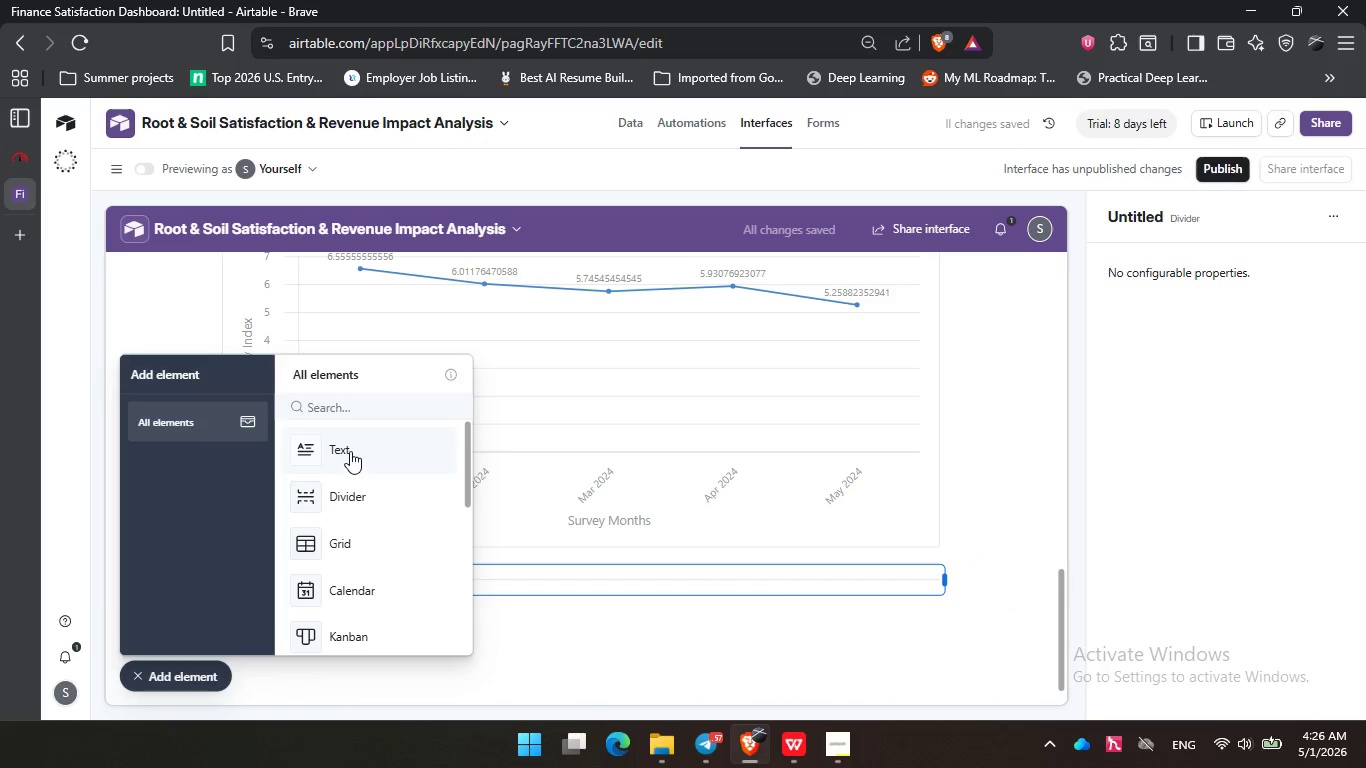 
left_click([349, 455])
 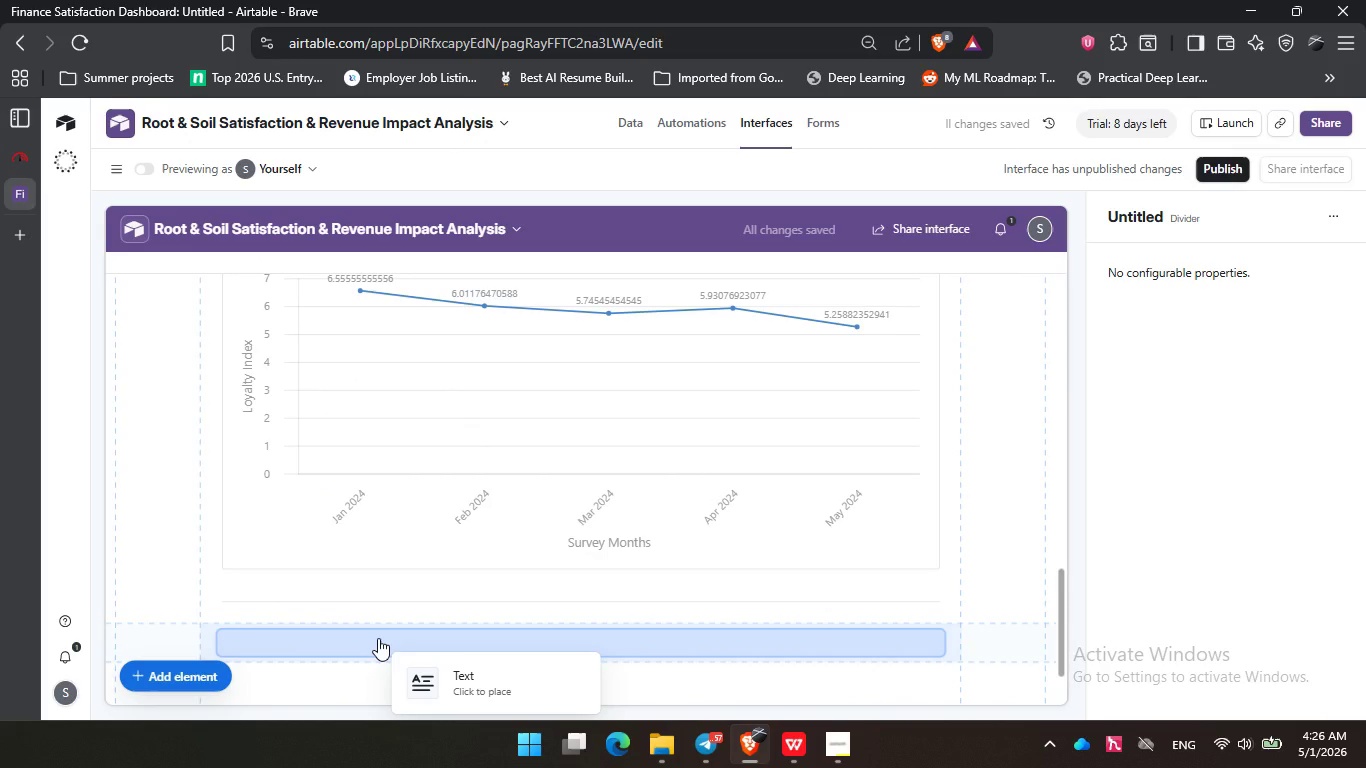 
left_click([378, 638])
 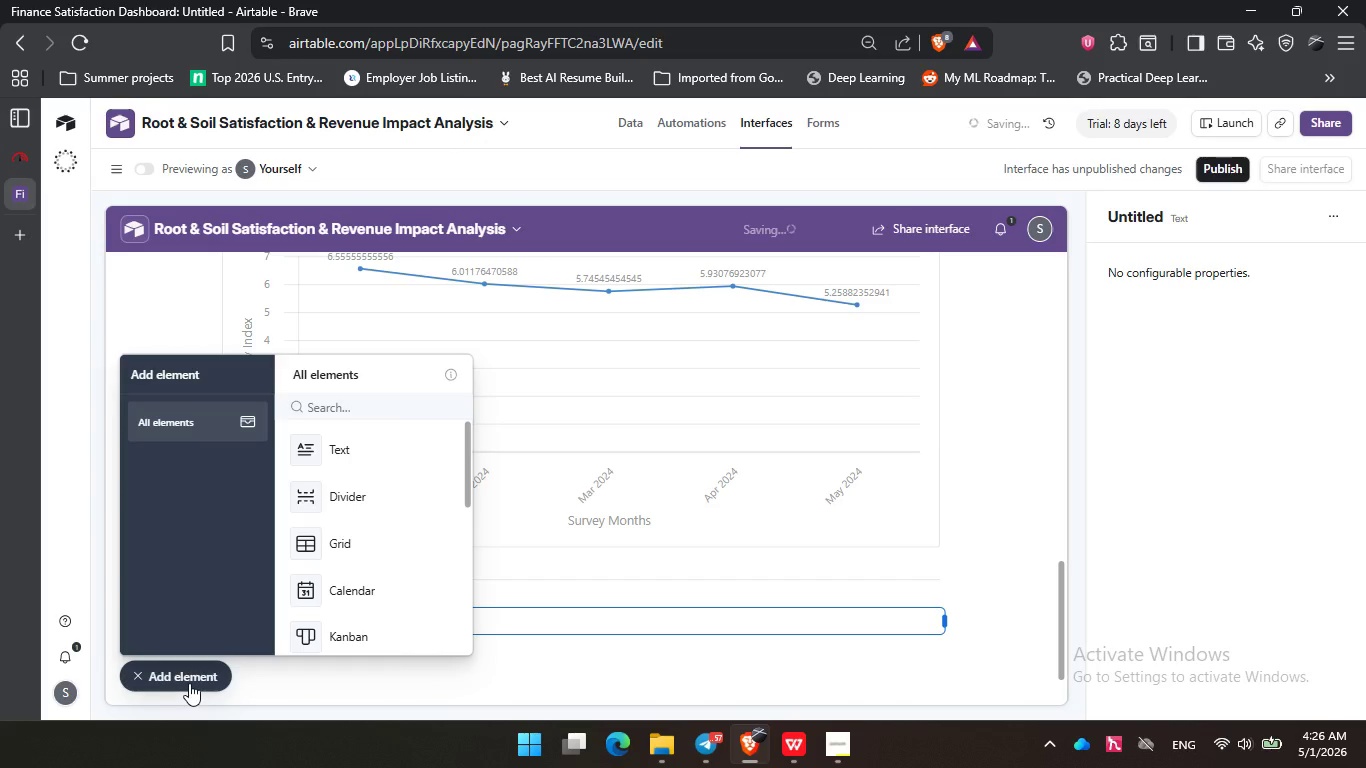 
left_click([189, 683])
 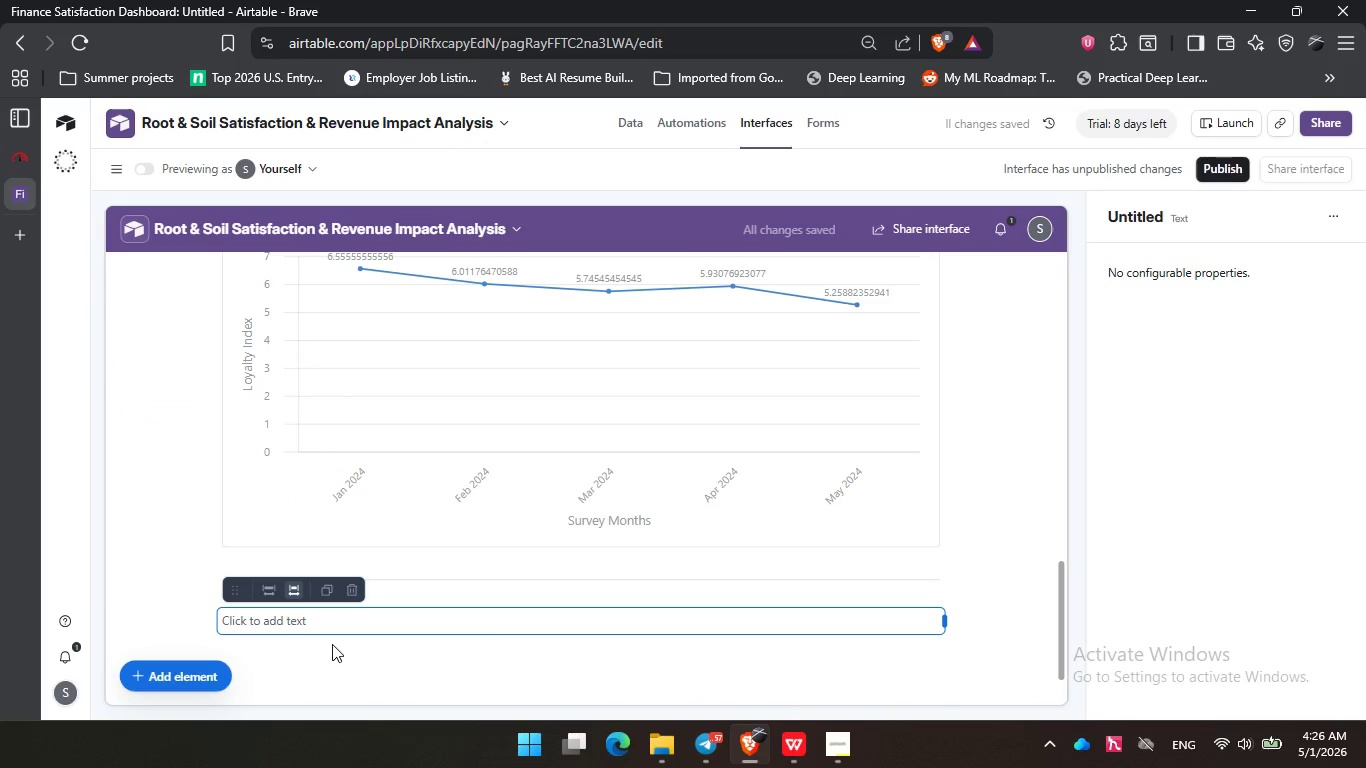 
left_click([332, 619])
 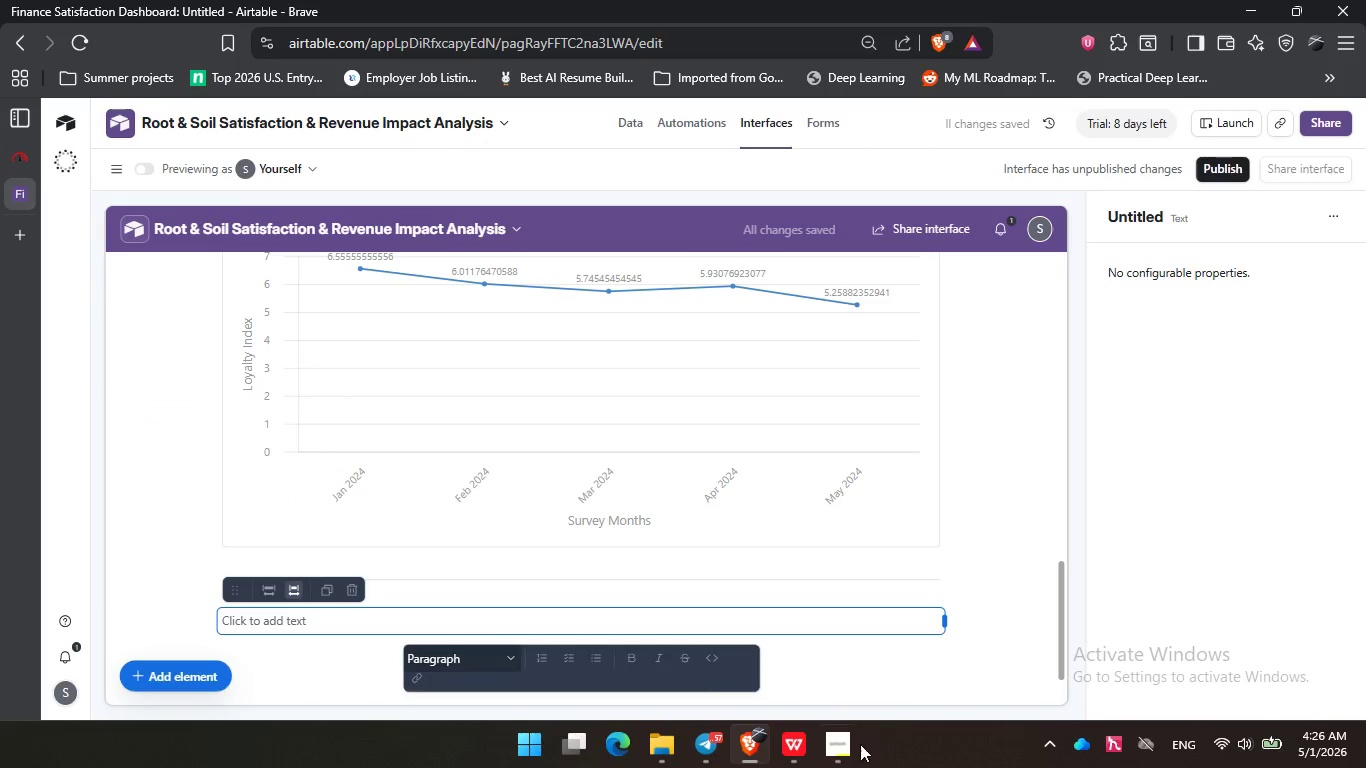 
left_click([857, 752])